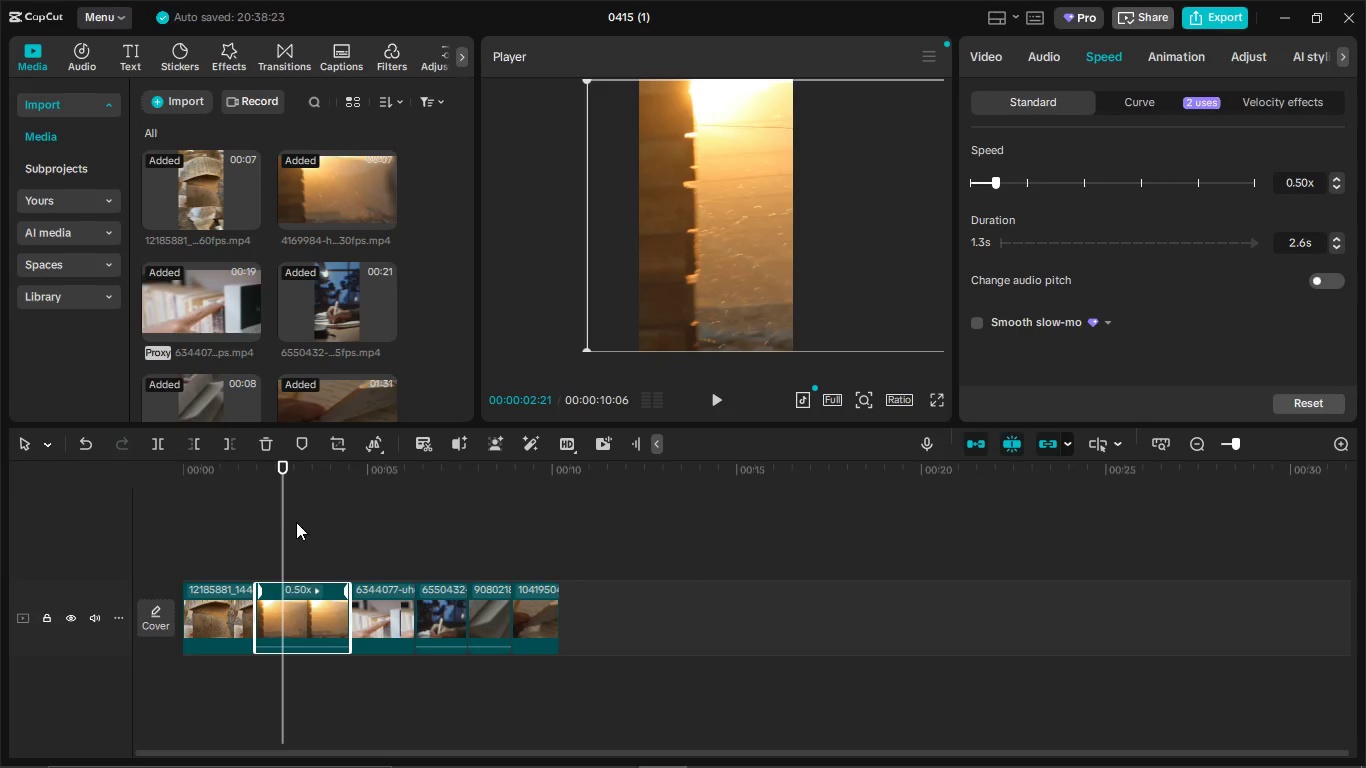 
left_click_drag(start_coordinate=[277, 522], to_coordinate=[248, 525])
 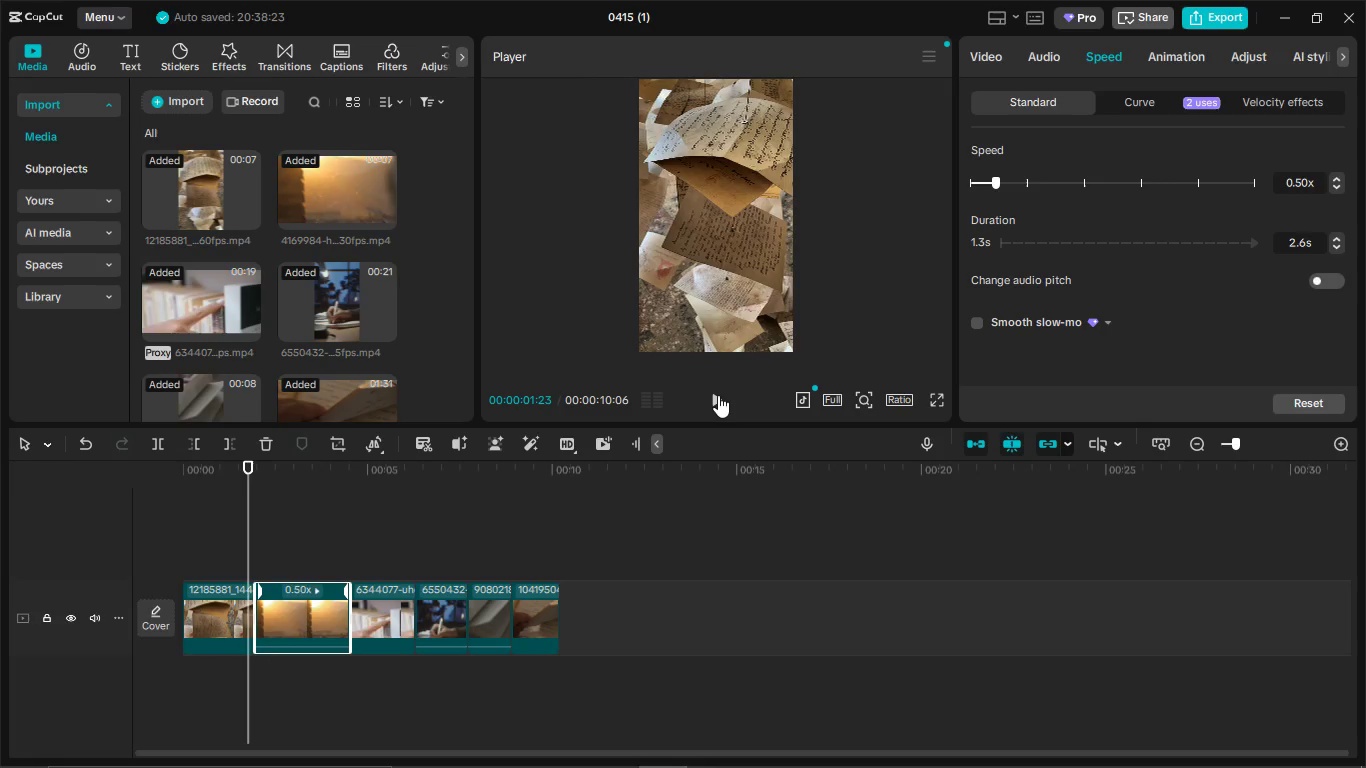 
left_click([718, 395])
 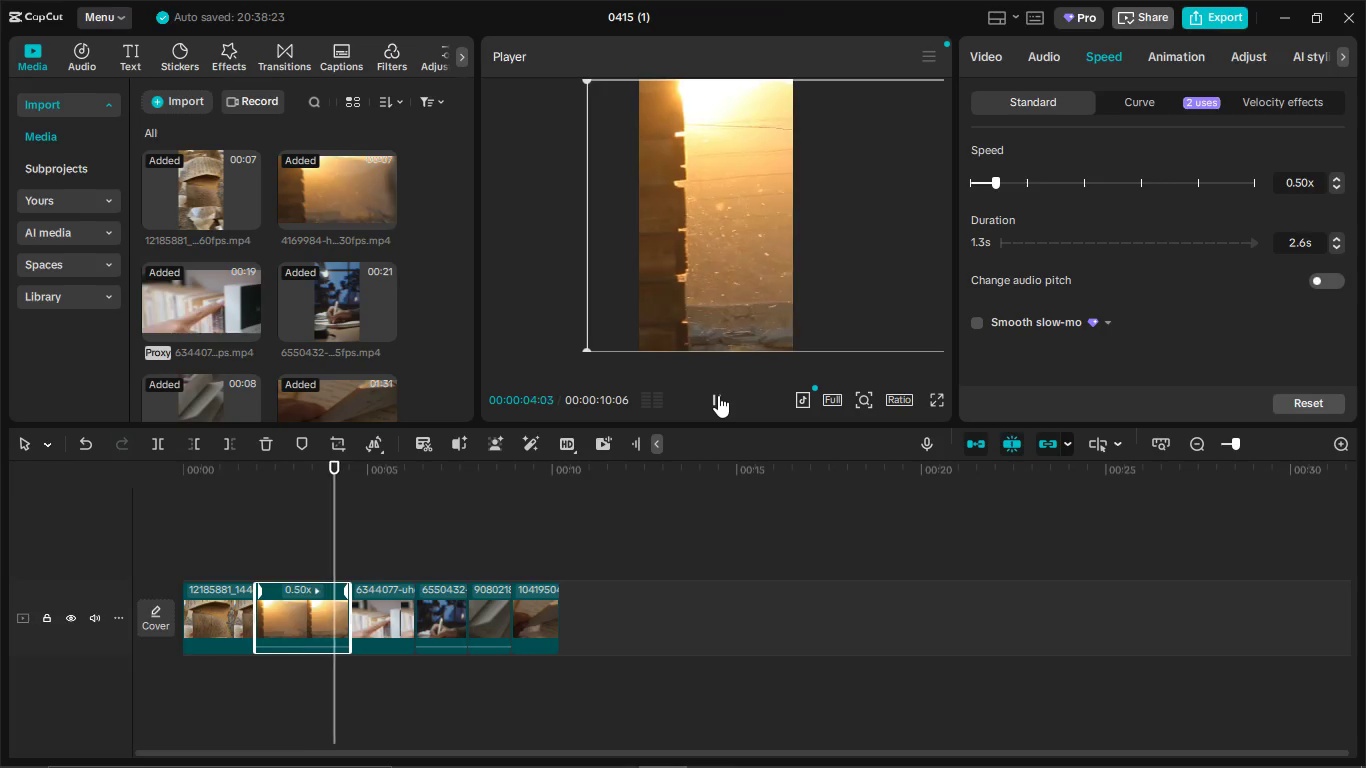 
left_click([718, 395])
 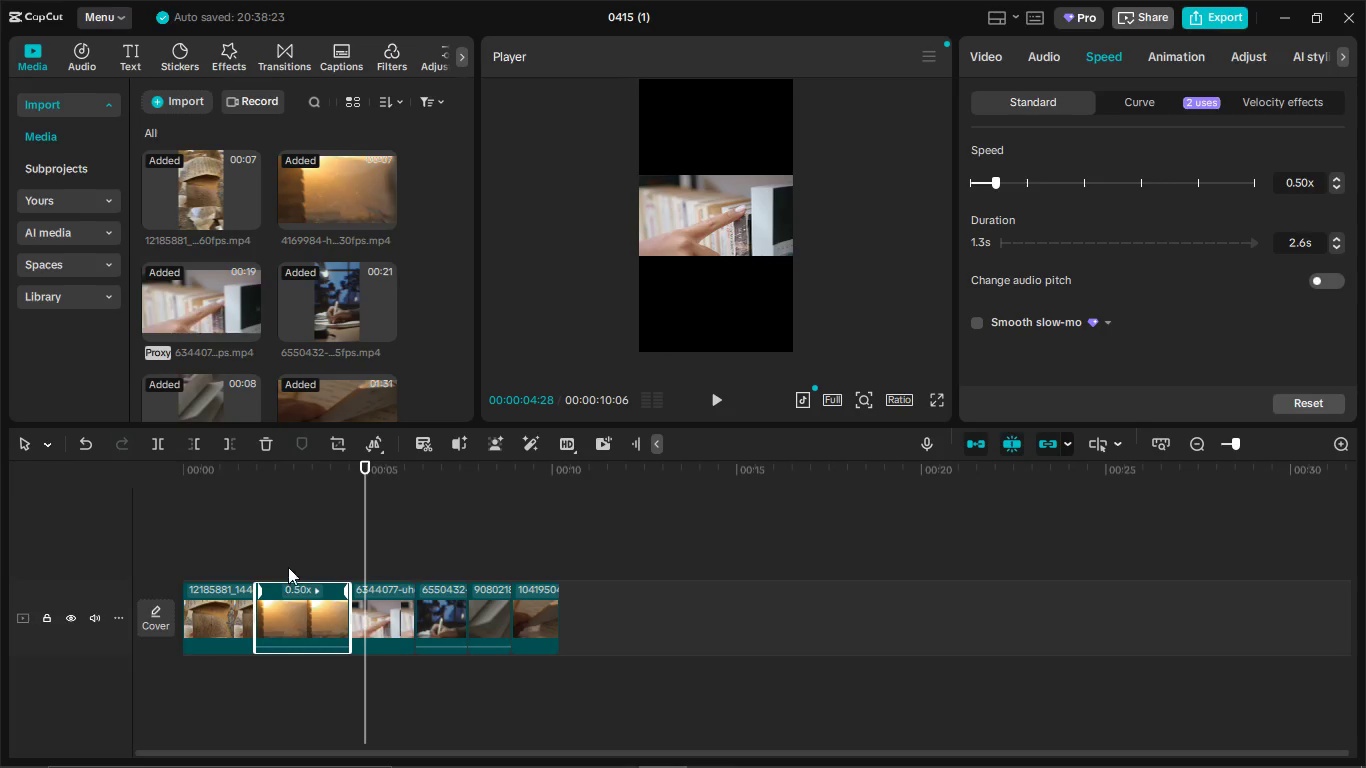 
left_click([299, 564])
 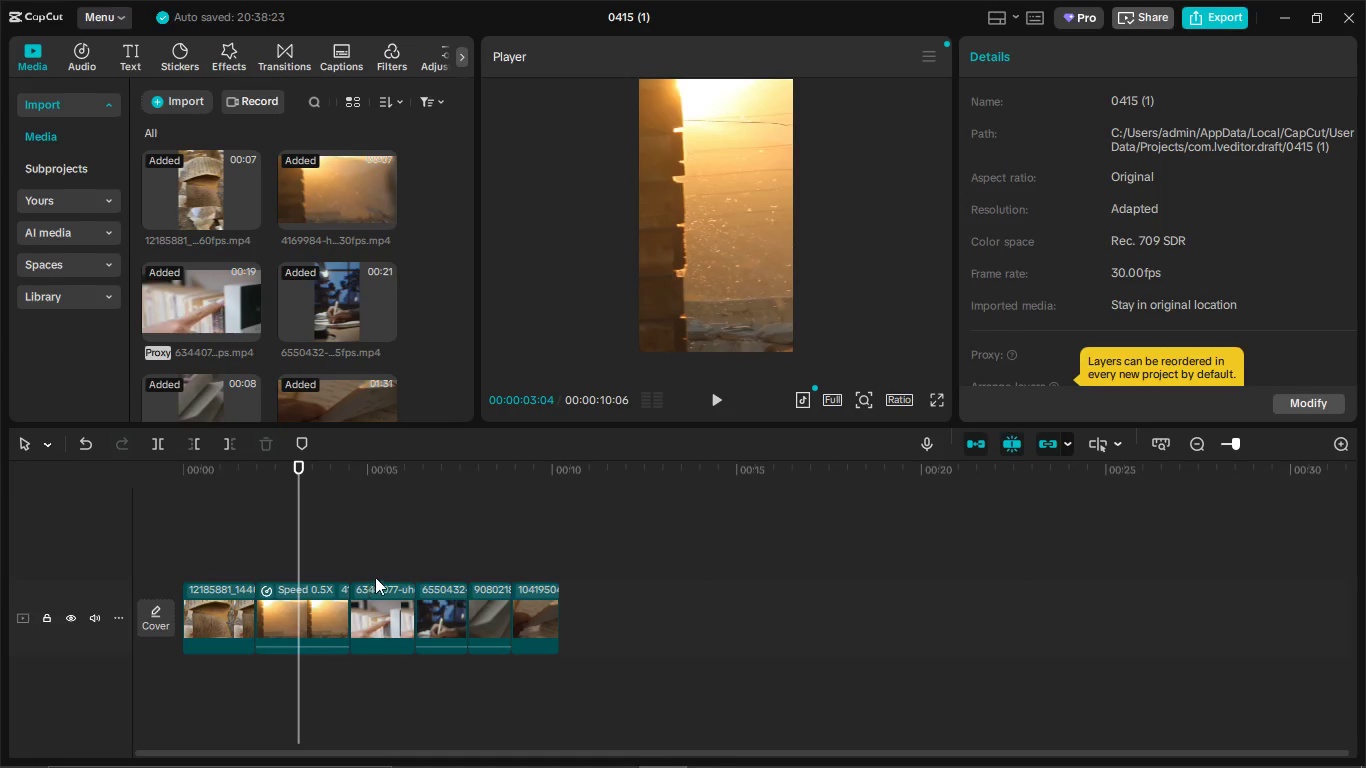 
left_click([377, 558])
 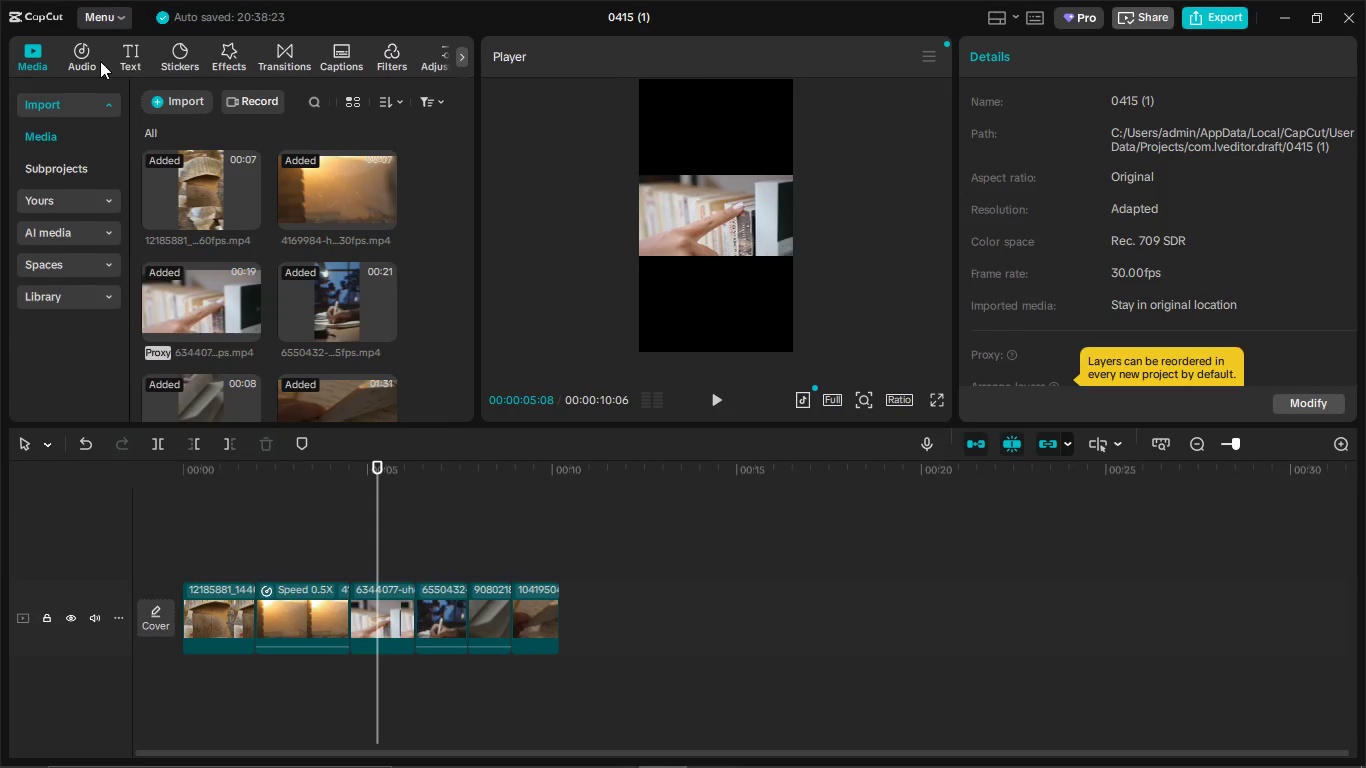 
left_click([87, 62])
 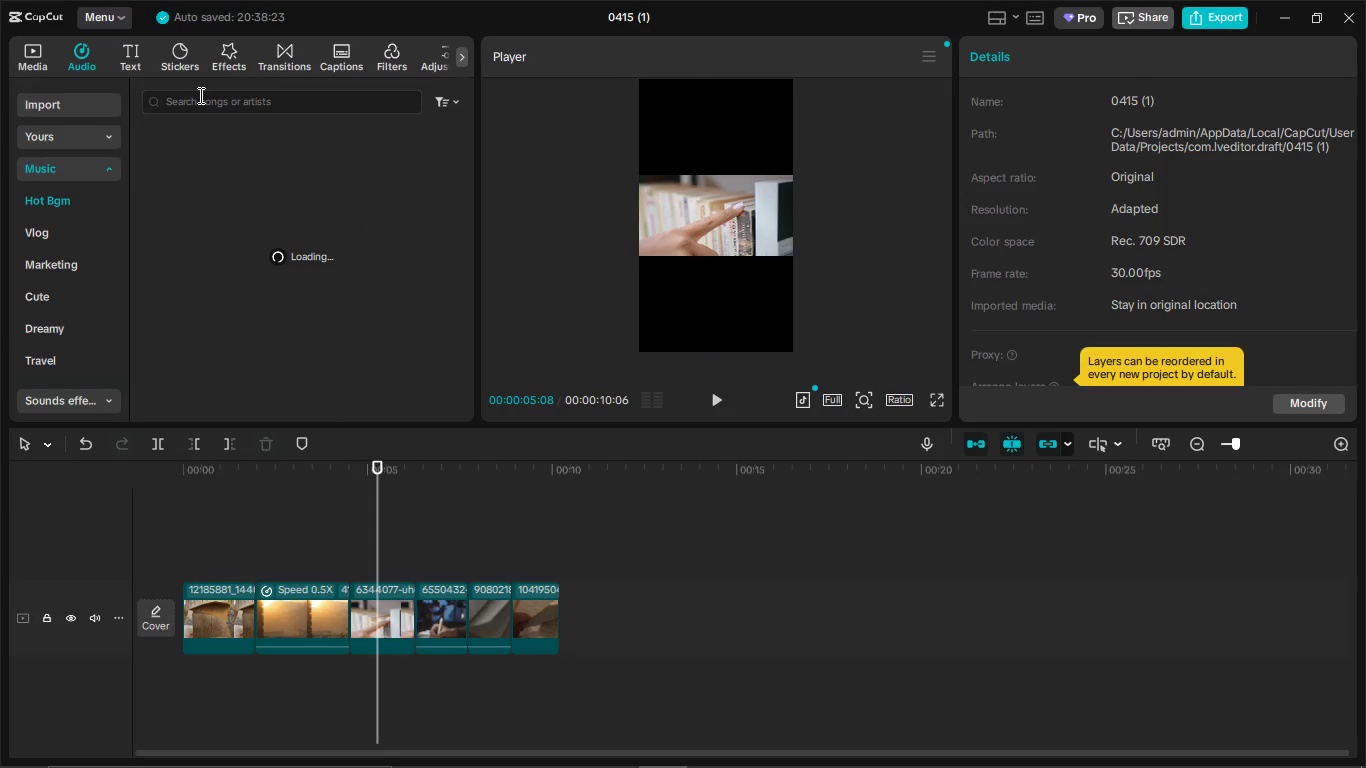 
left_click([202, 96])
 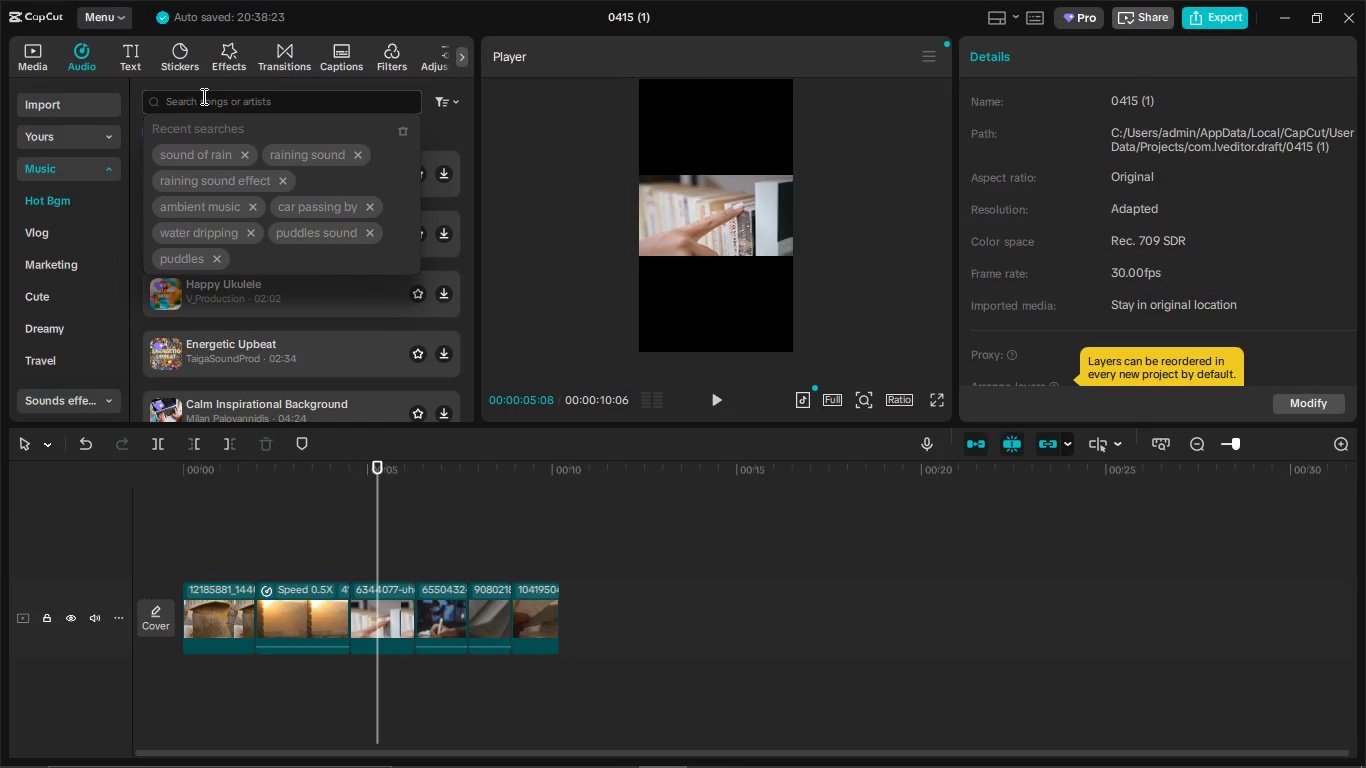 
type(ambue)
key(Backspace)
key(Backspace)
type(ient music)
 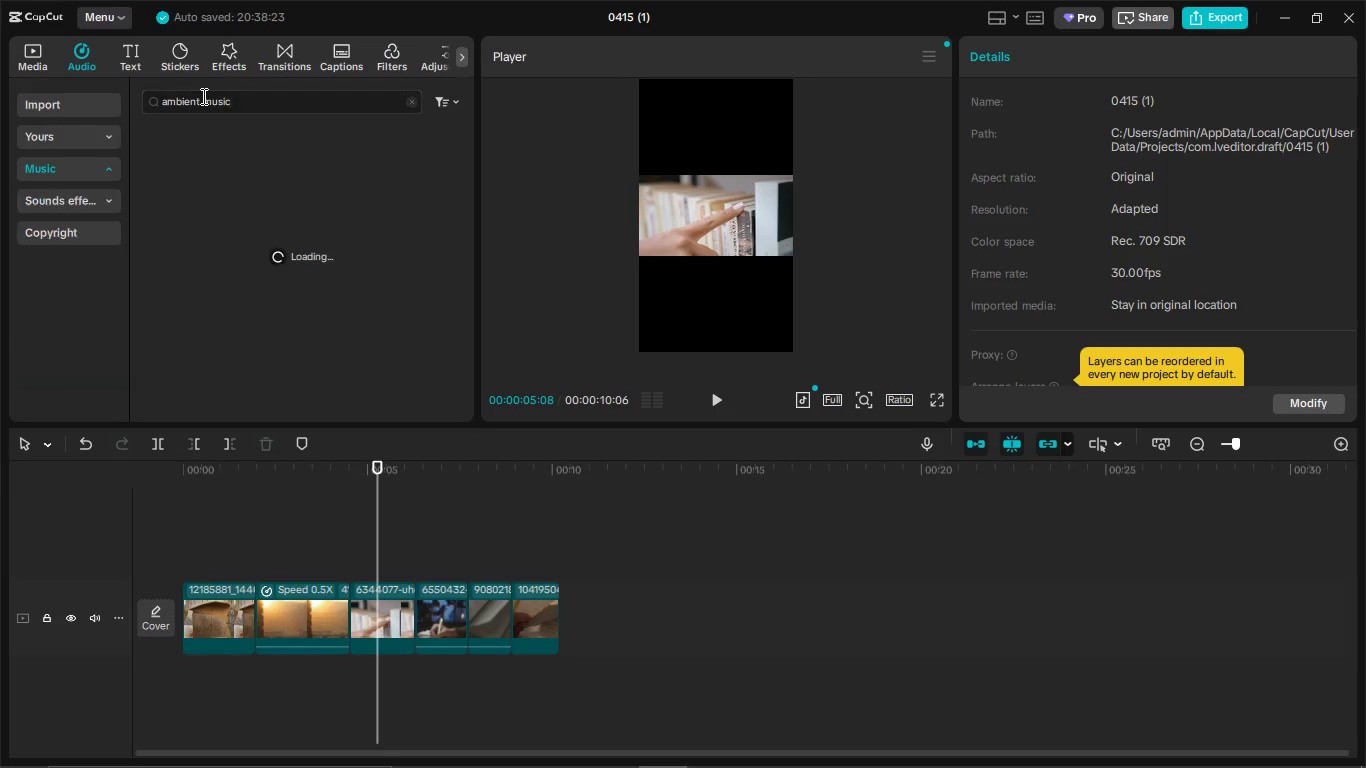 
key(Enter)
 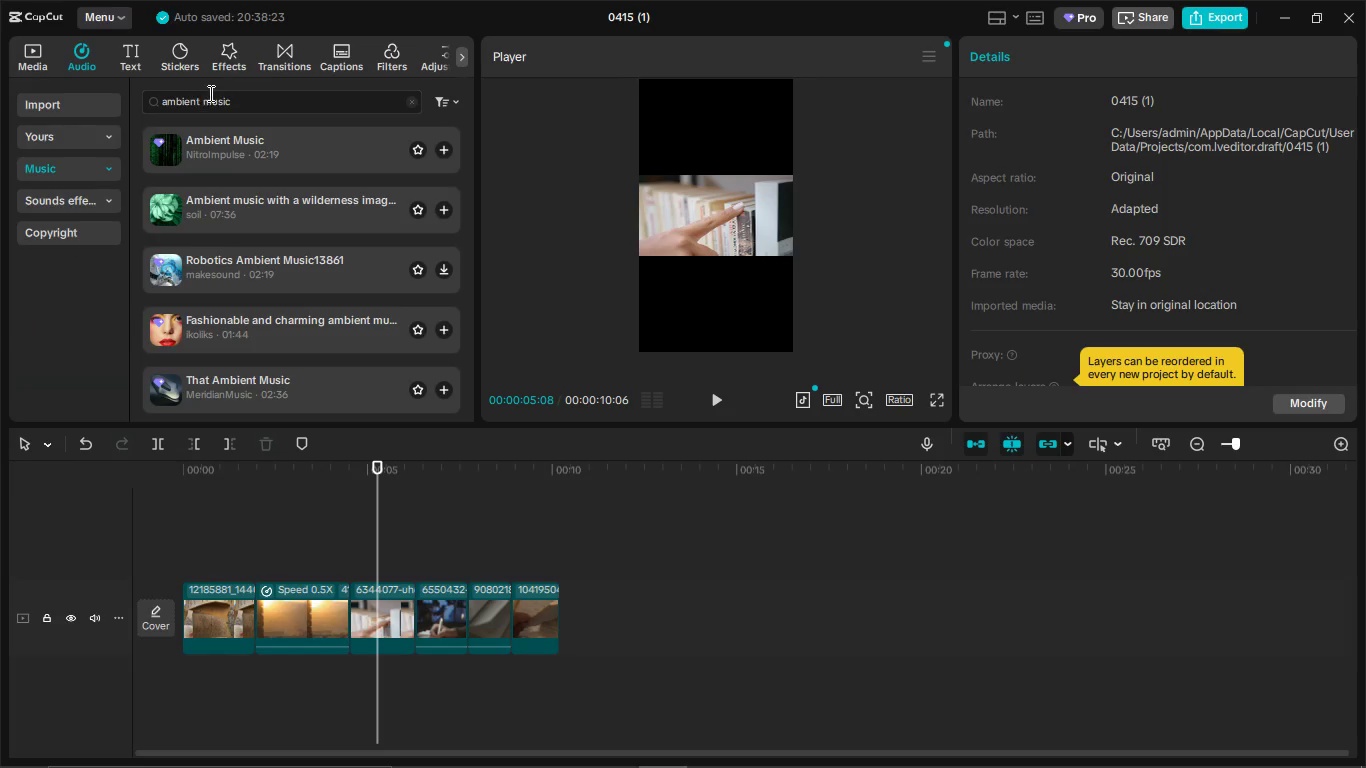 
left_click([240, 148])
 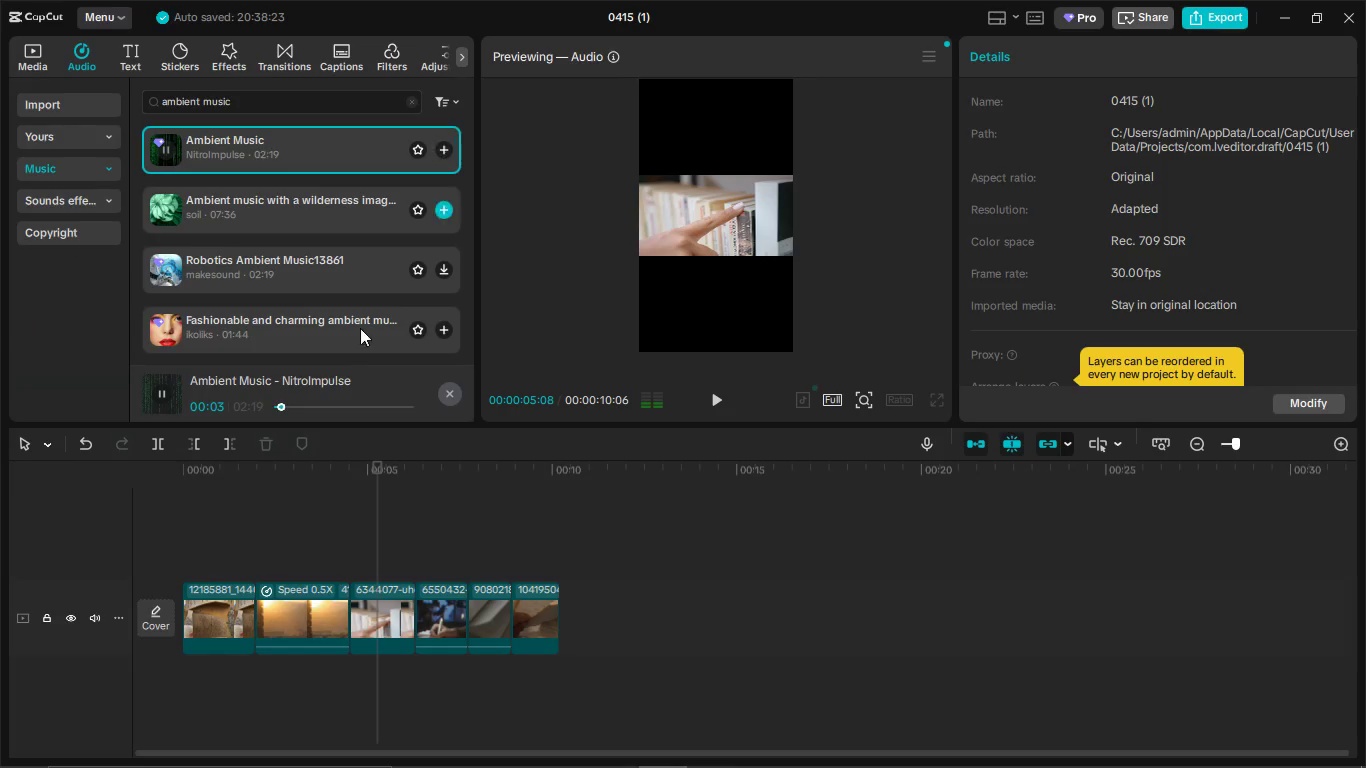 
wait(5.08)
 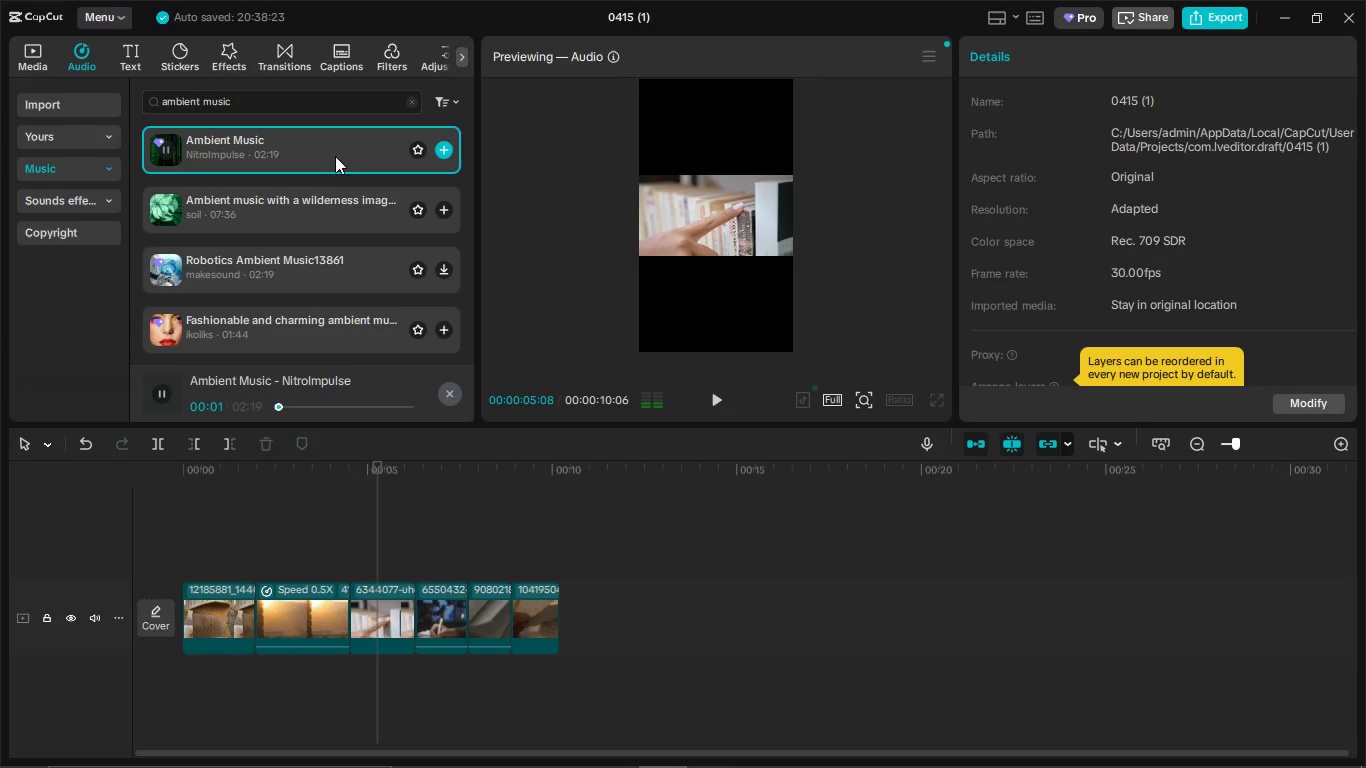 
scroll: coordinate [282, 265], scroll_direction: down, amount: 5.0
 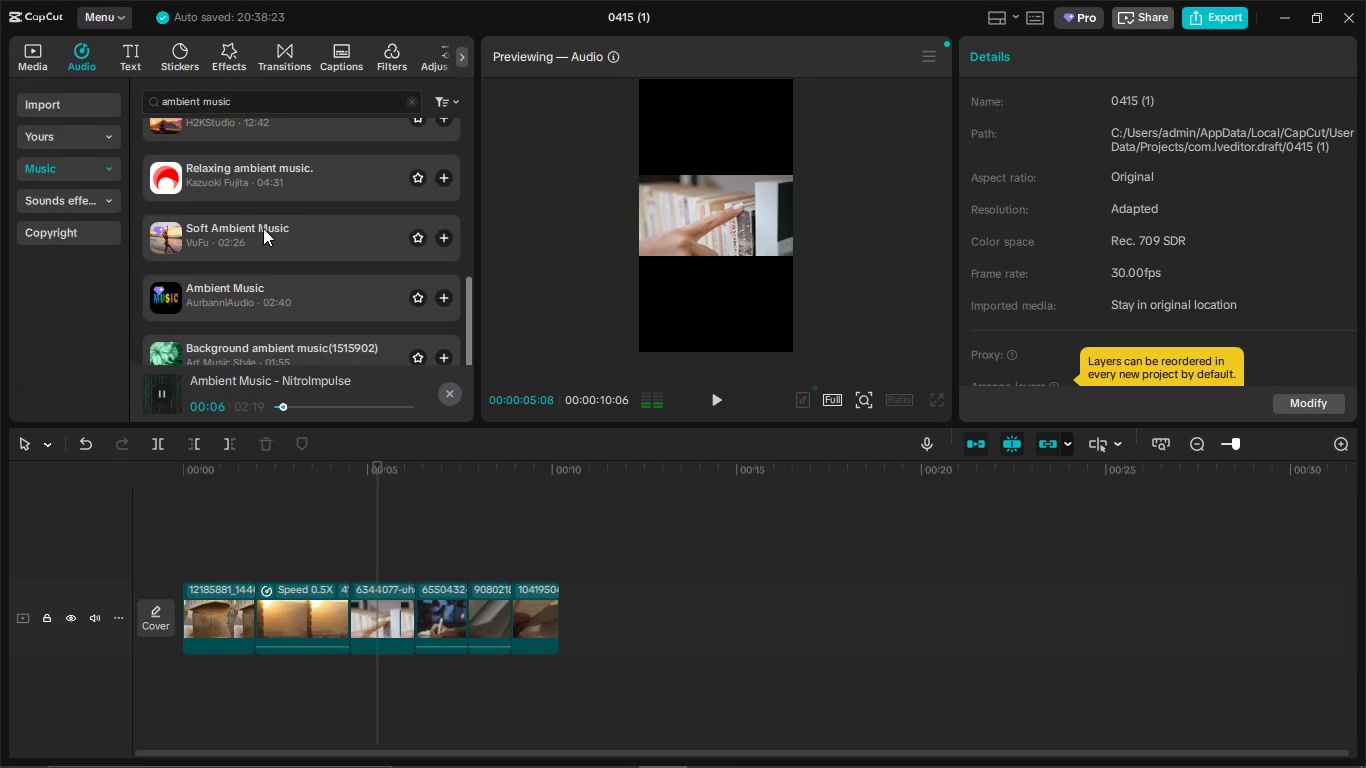 
left_click([262, 234])
 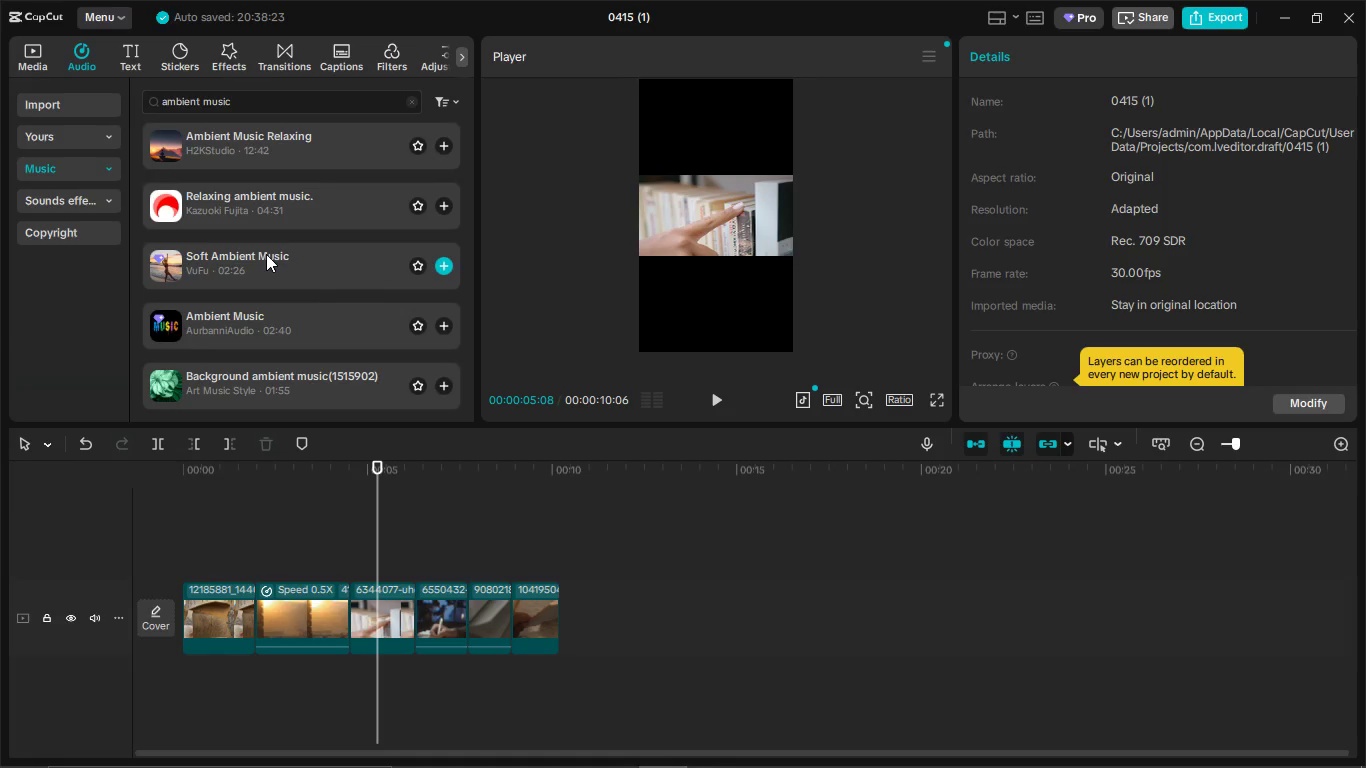 
left_click([266, 254])
 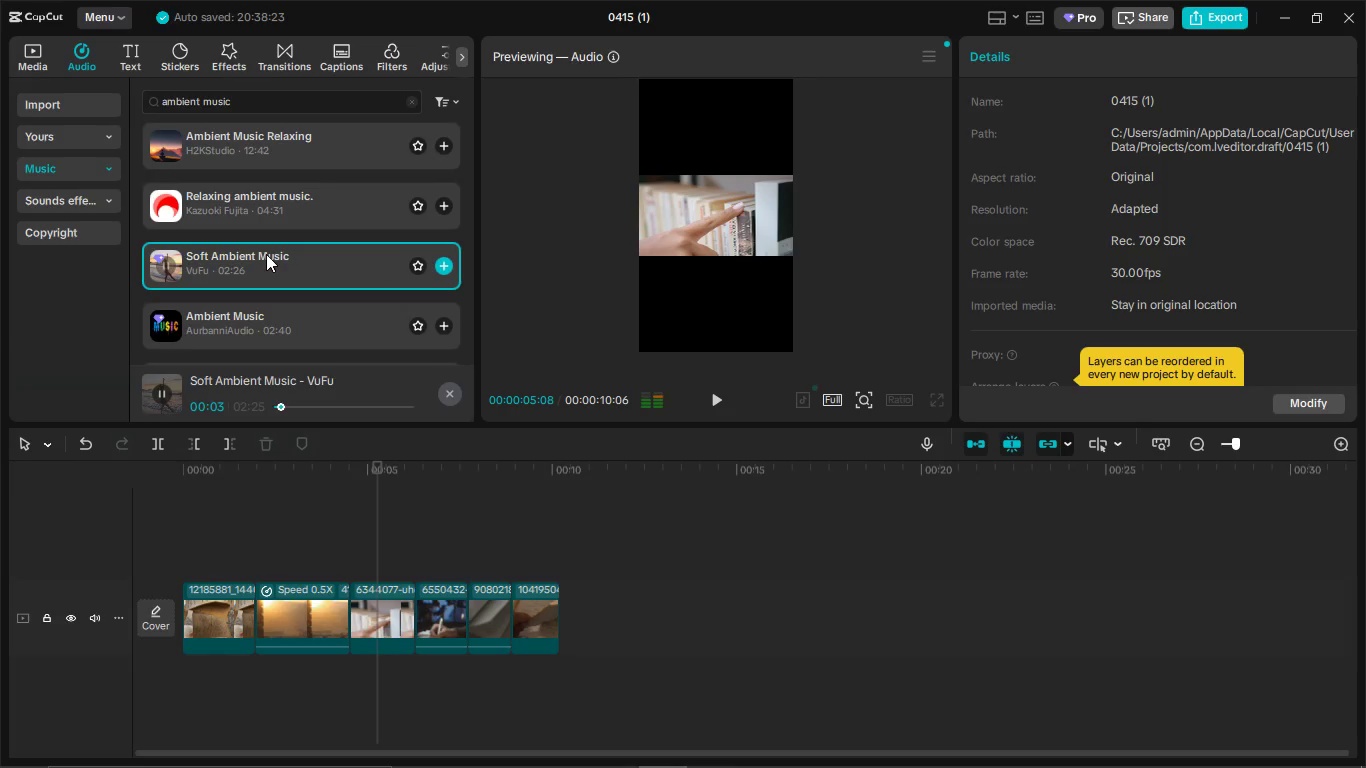 
scroll: coordinate [278, 213], scroll_direction: down, amount: 2.0
 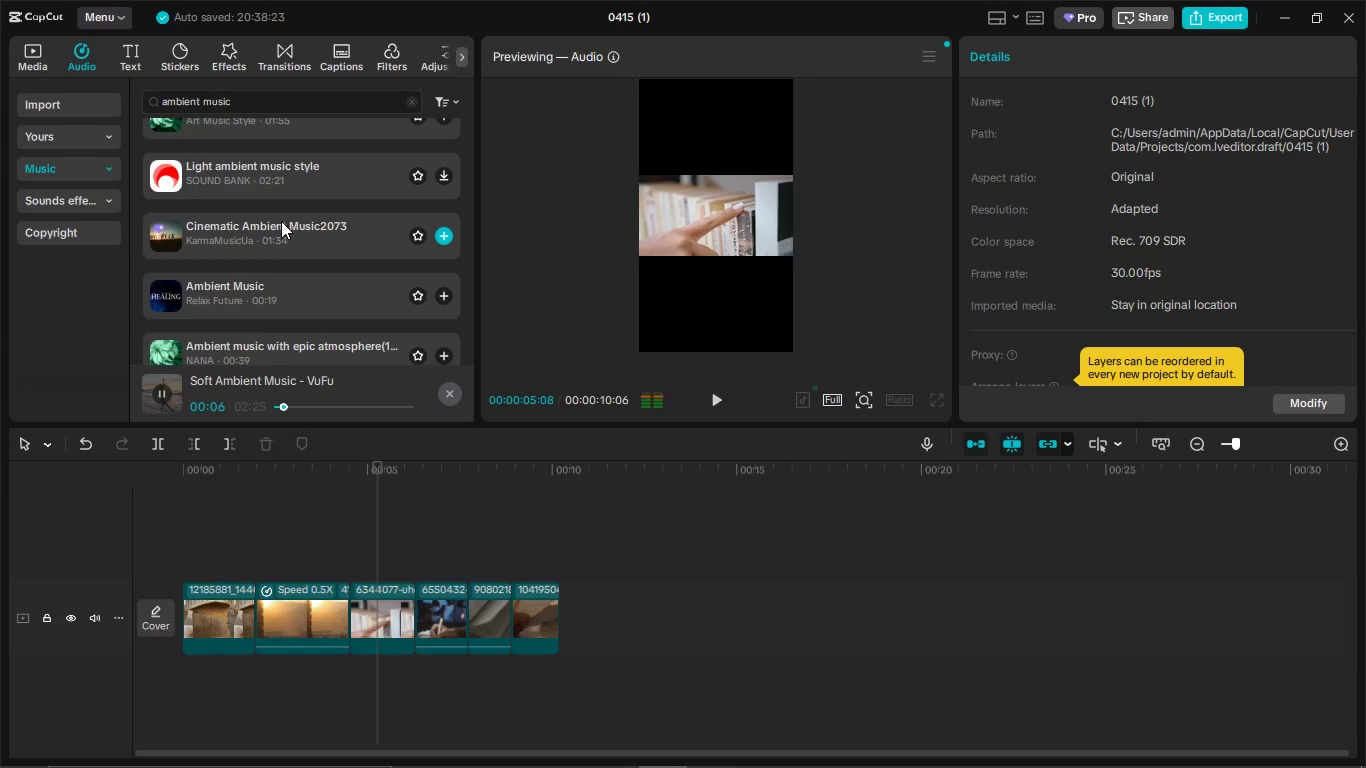 
left_click([283, 224])
 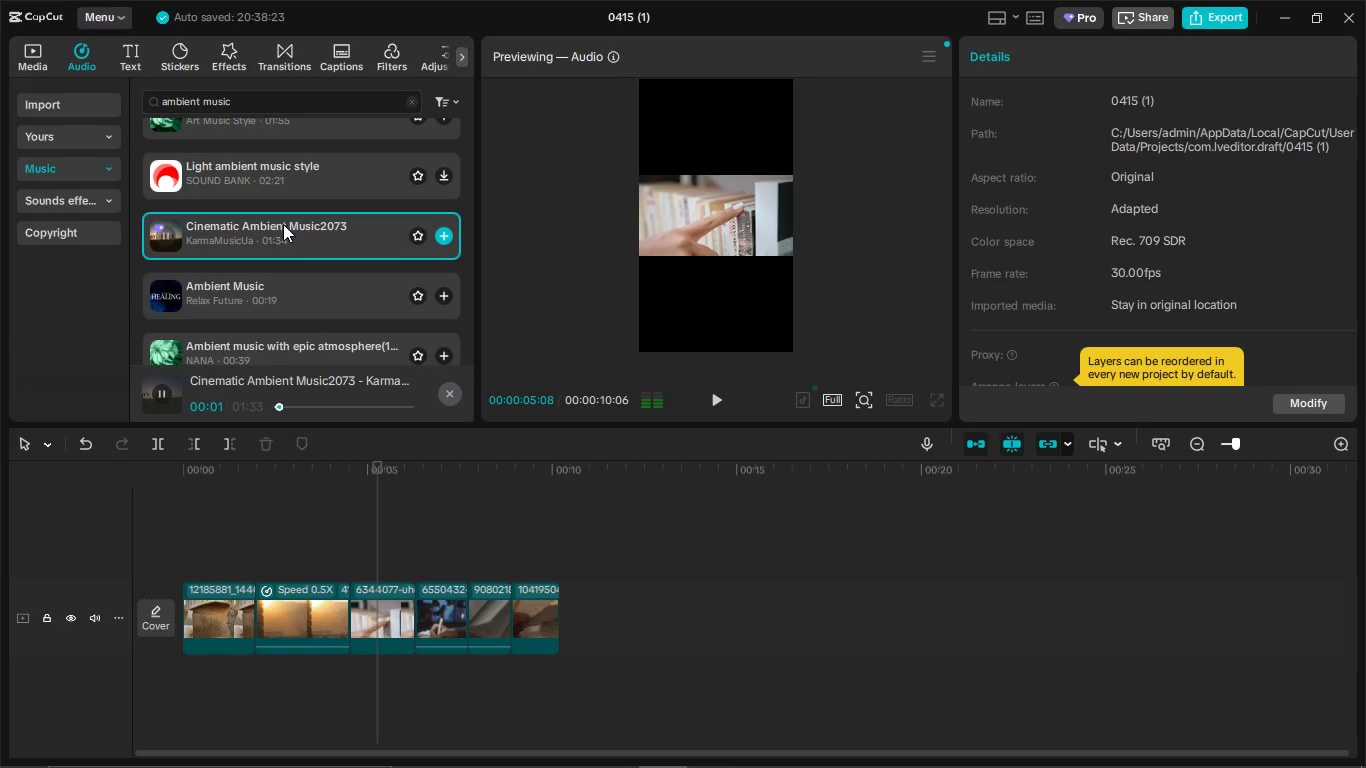 
left_click([269, 163])
 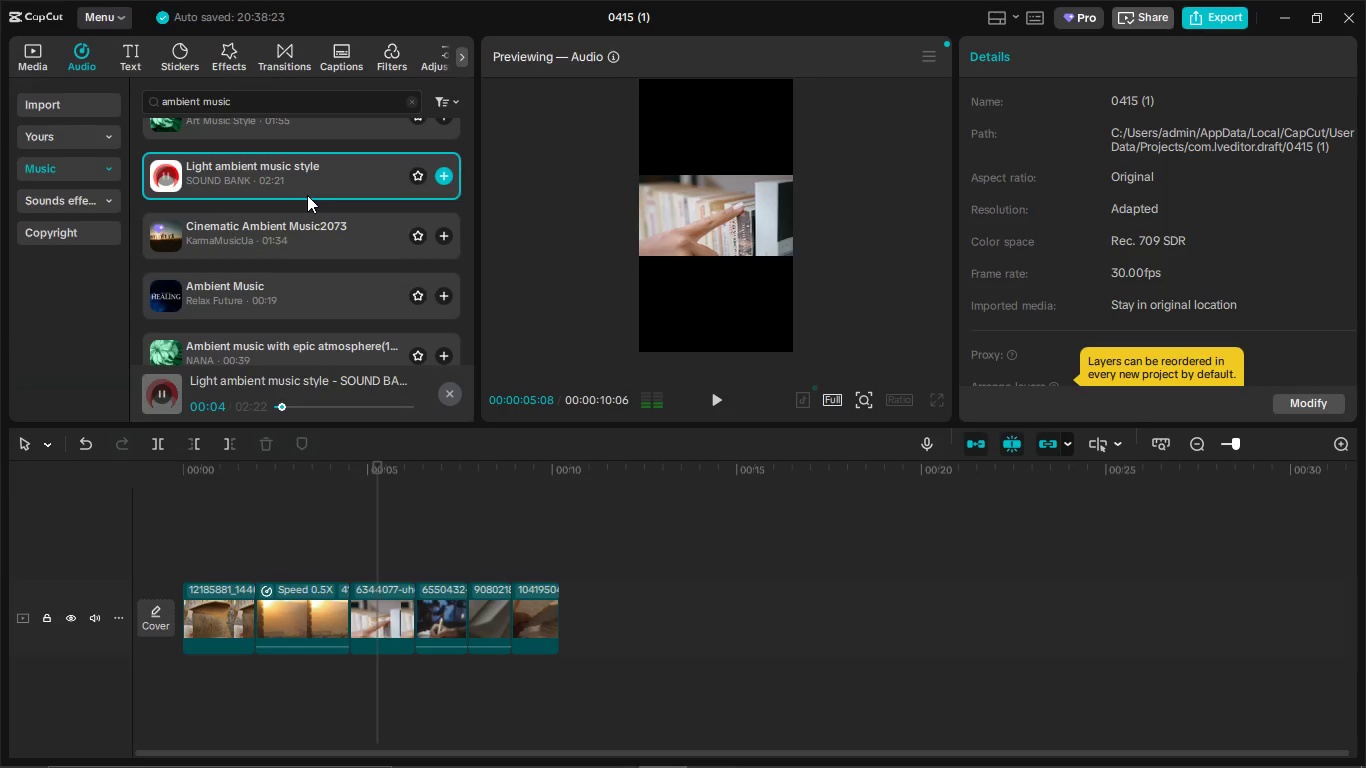 
wait(13.31)
 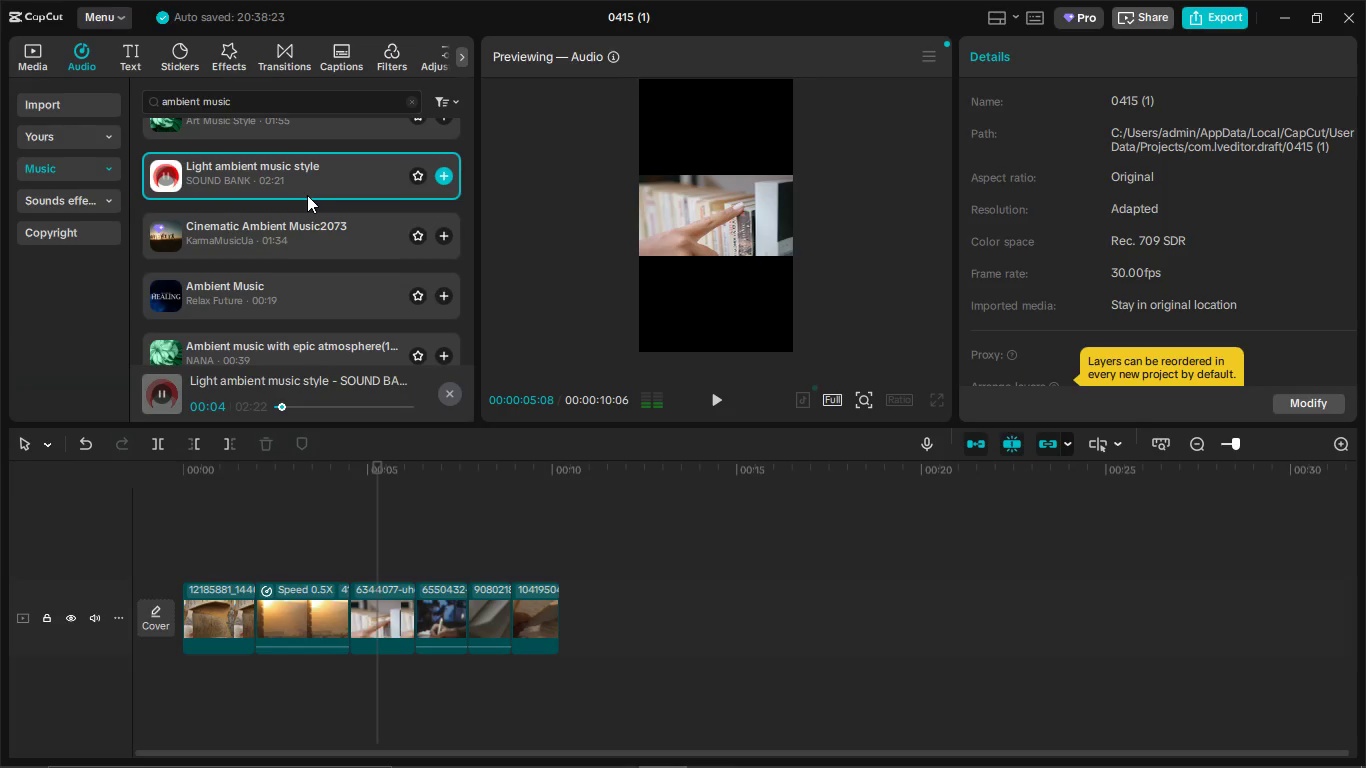 
left_click([579, 739])
 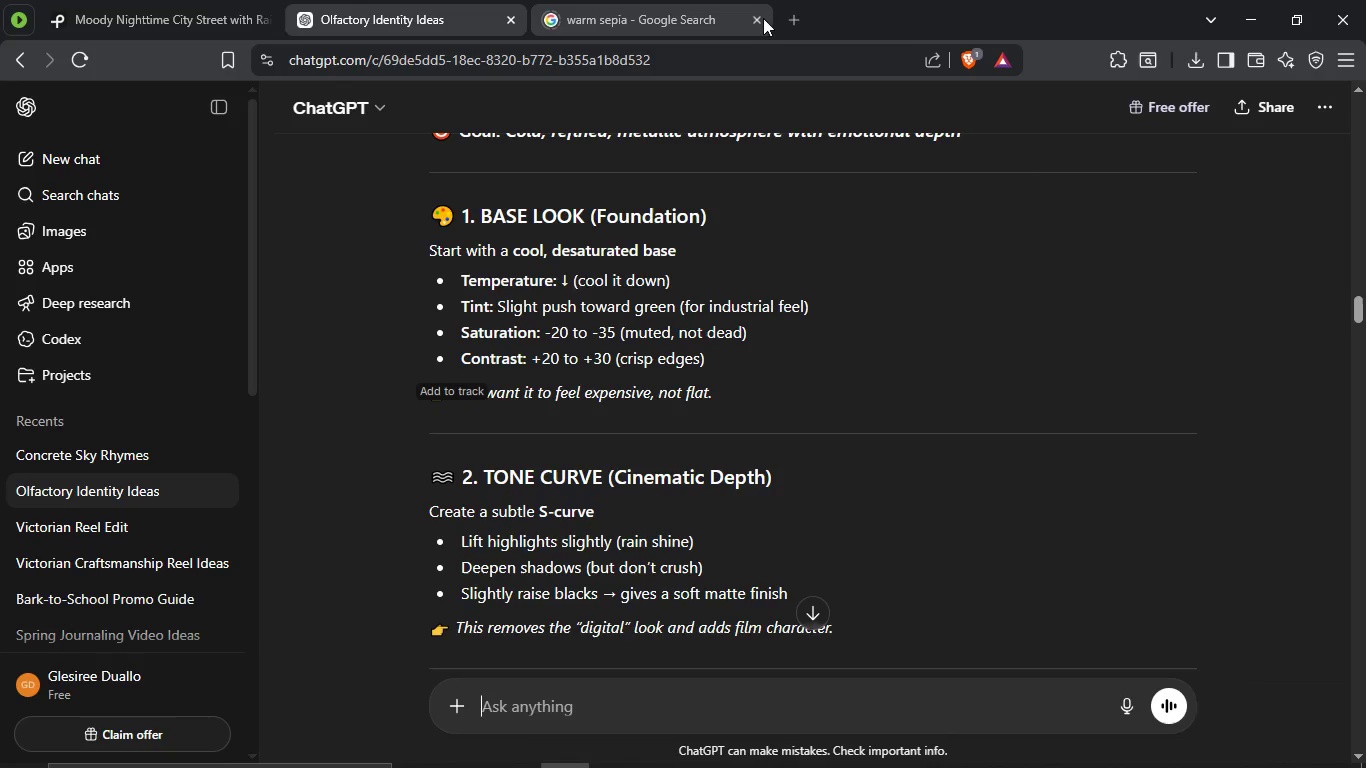 
left_click([783, 15])
 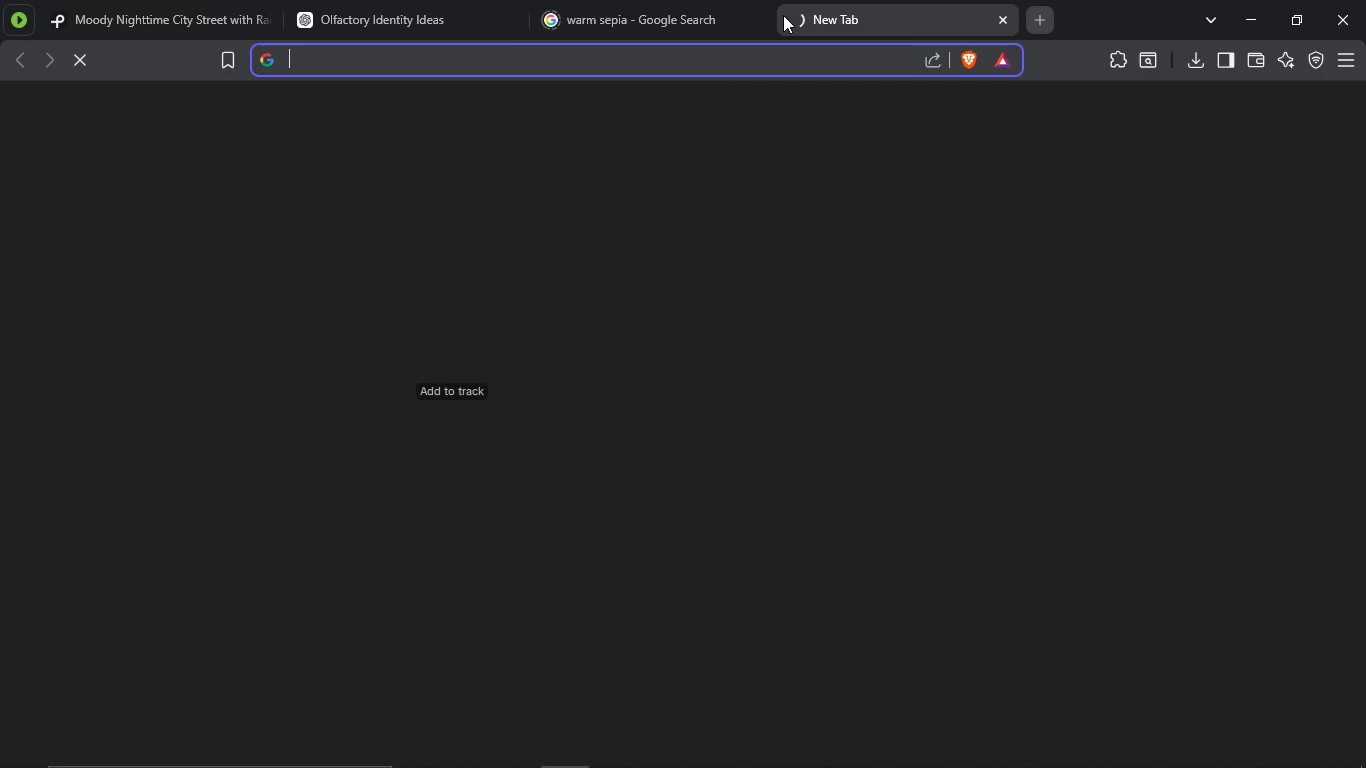 
type(verse fai)
key(Backspace)
type(ed)
key(Backspace)
key(Backspace)
type(de)
 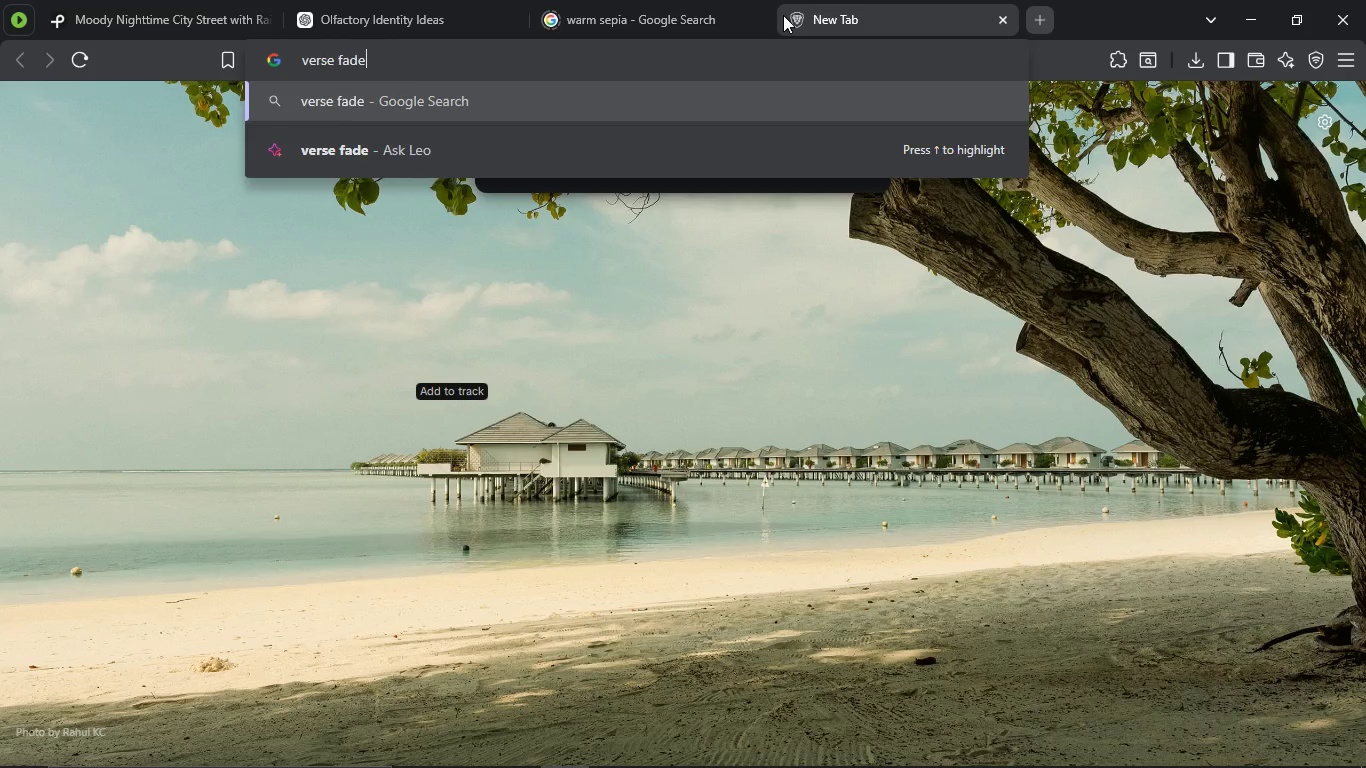 
key(Enter)
 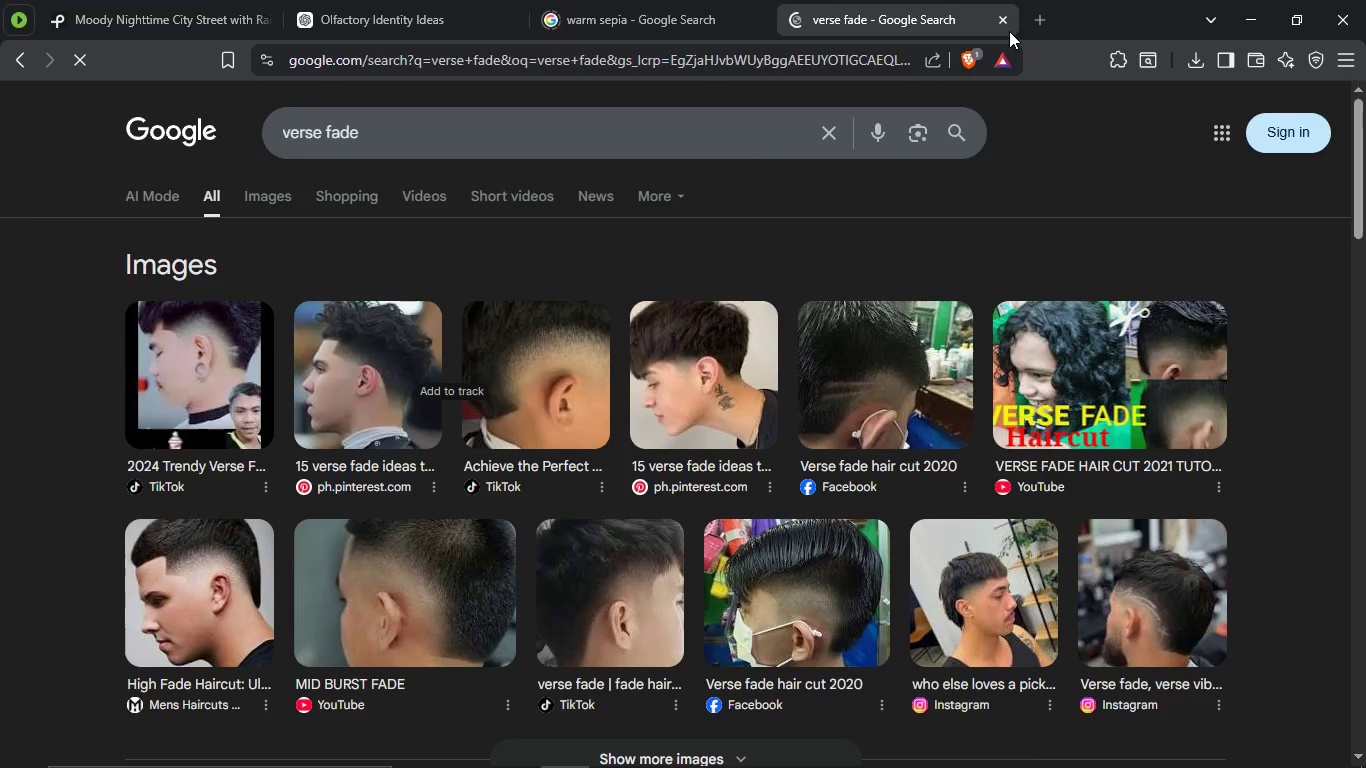 
scroll: coordinate [464, 332], scroll_direction: down, amount: 5.0
 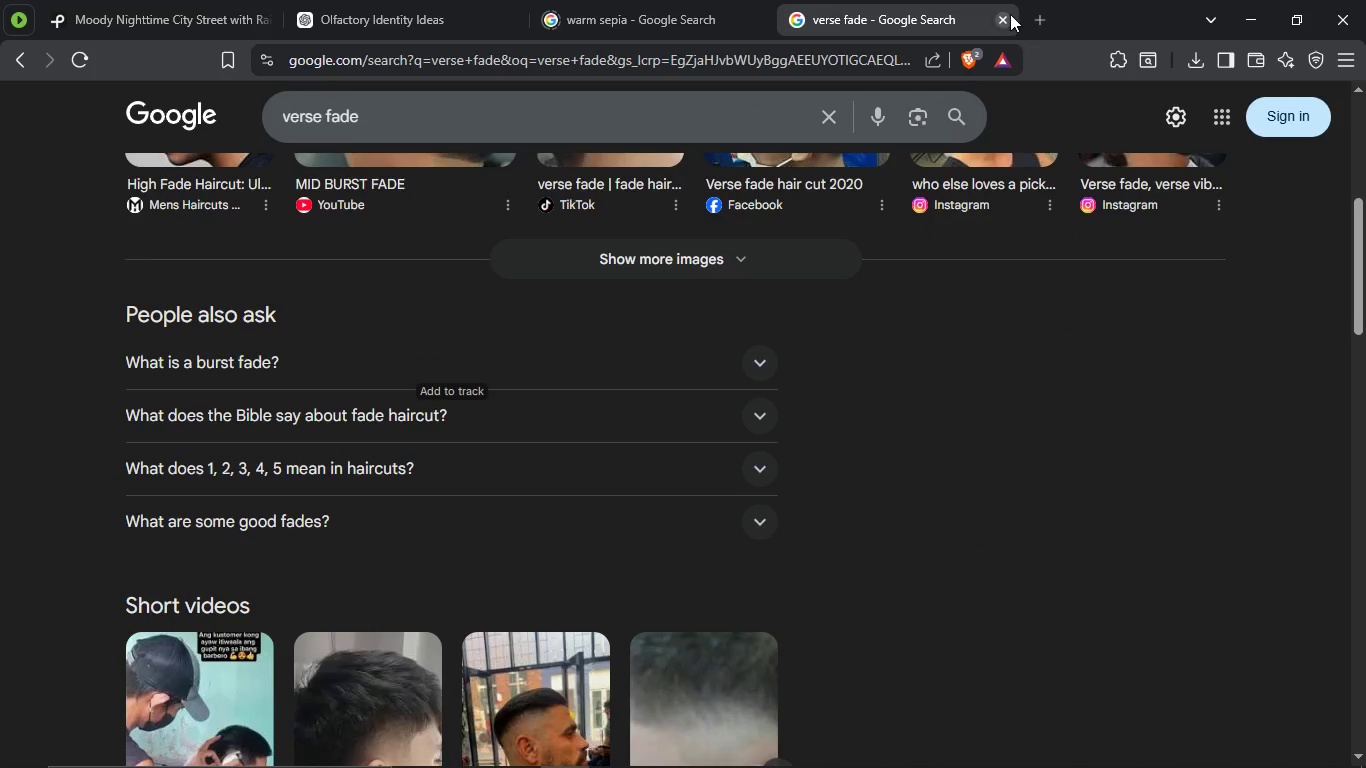 
left_click([1005, 14])
 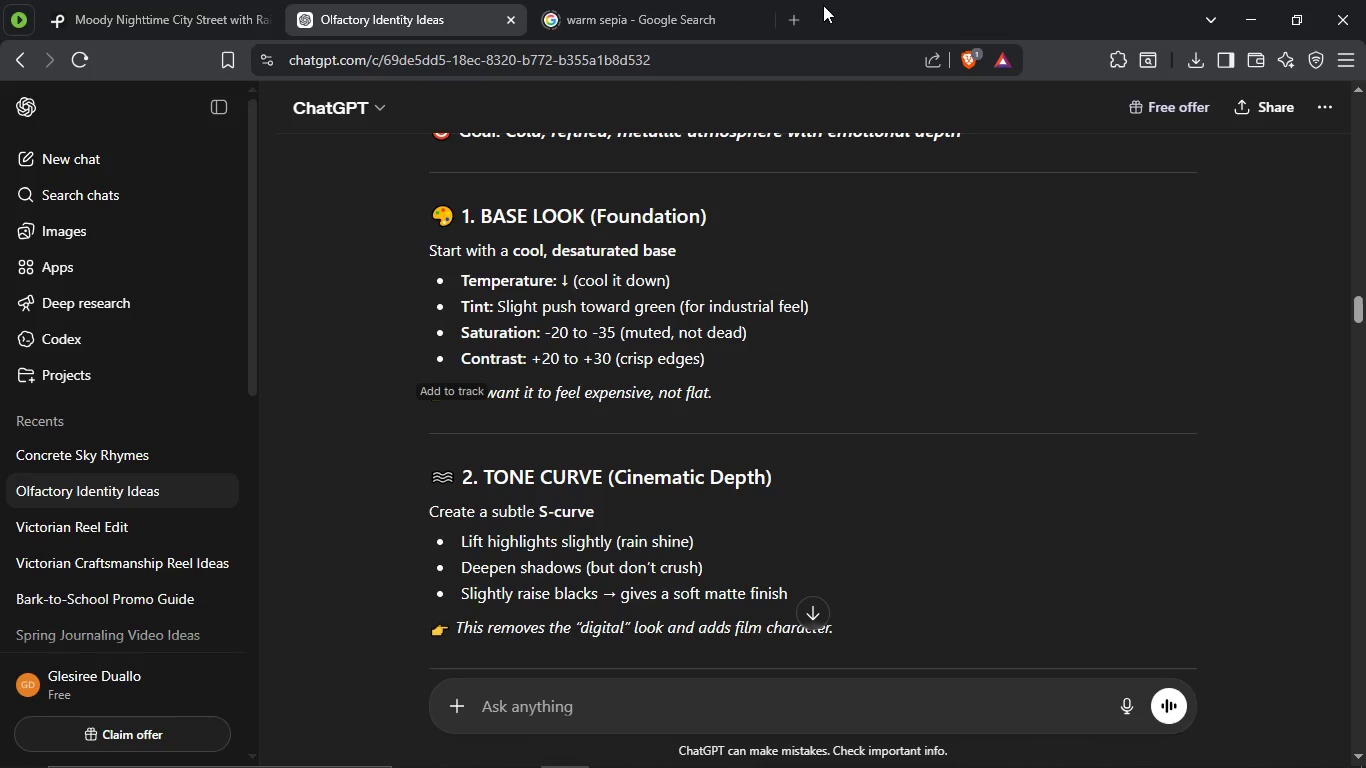 
wait(10.44)
 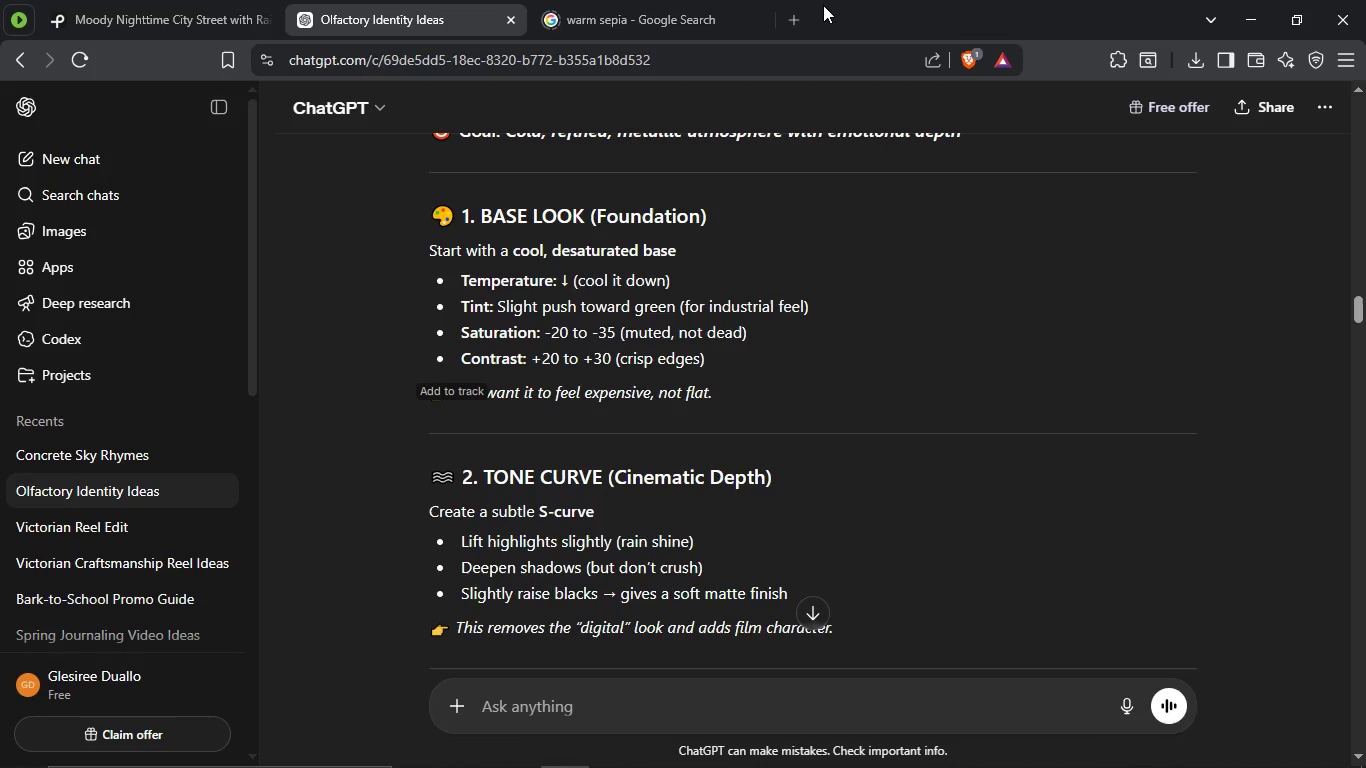 
scroll: coordinate [563, 474], scroll_direction: down, amount: 4.0
 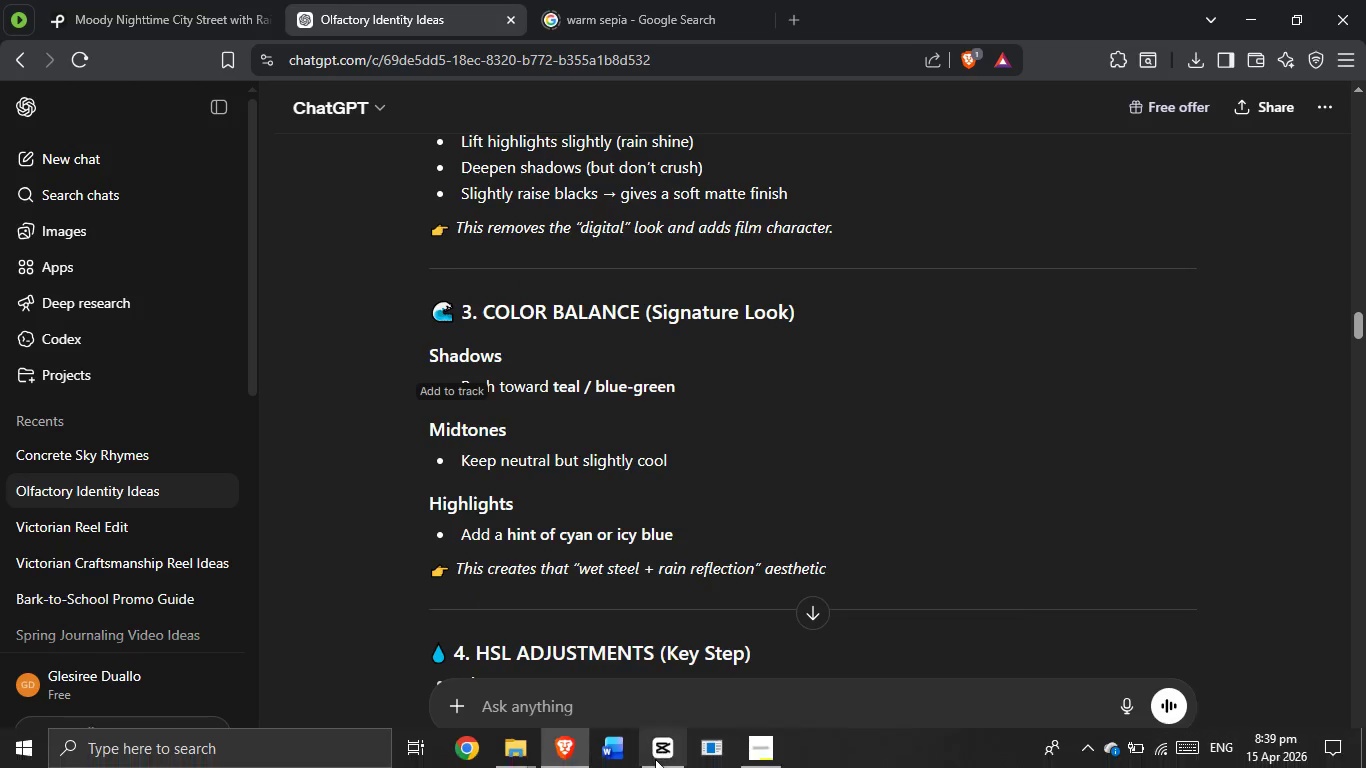 
left_click([672, 754])
 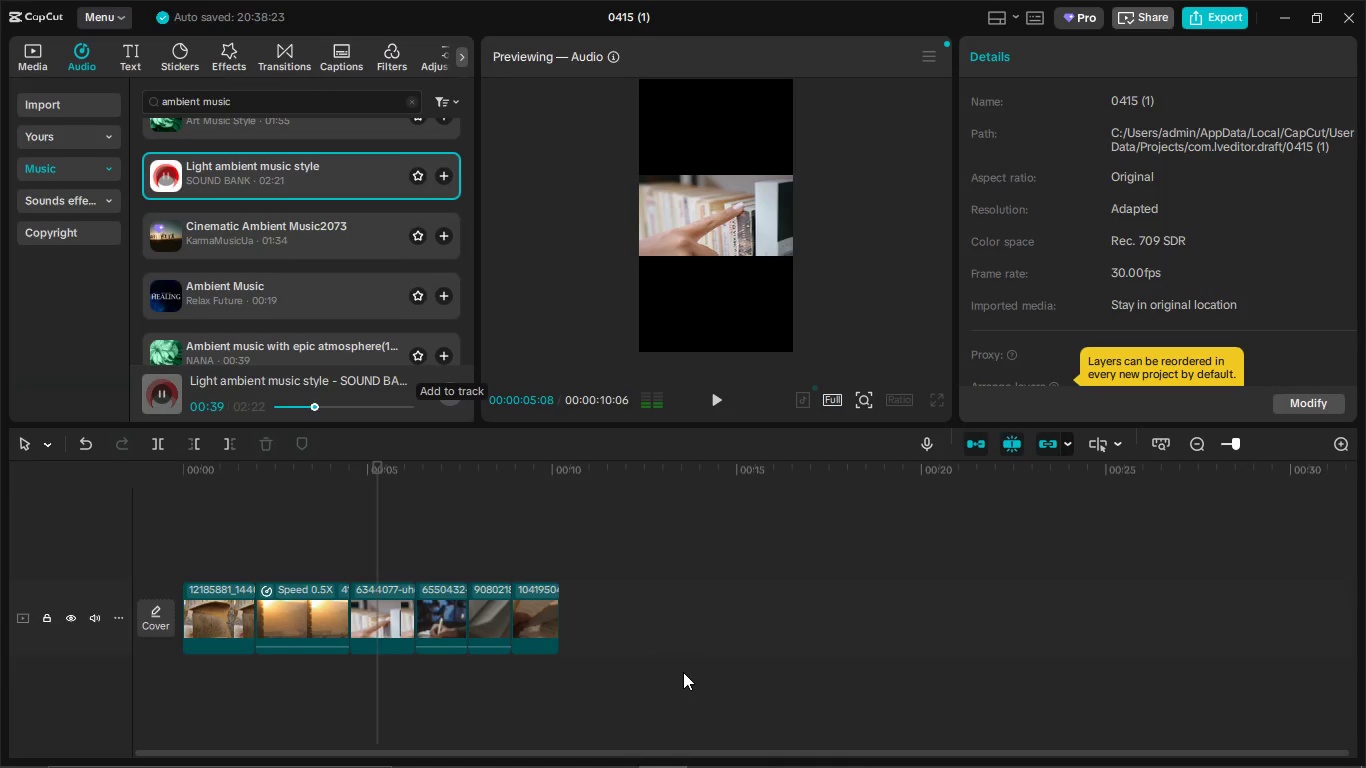 
wait(5.88)
 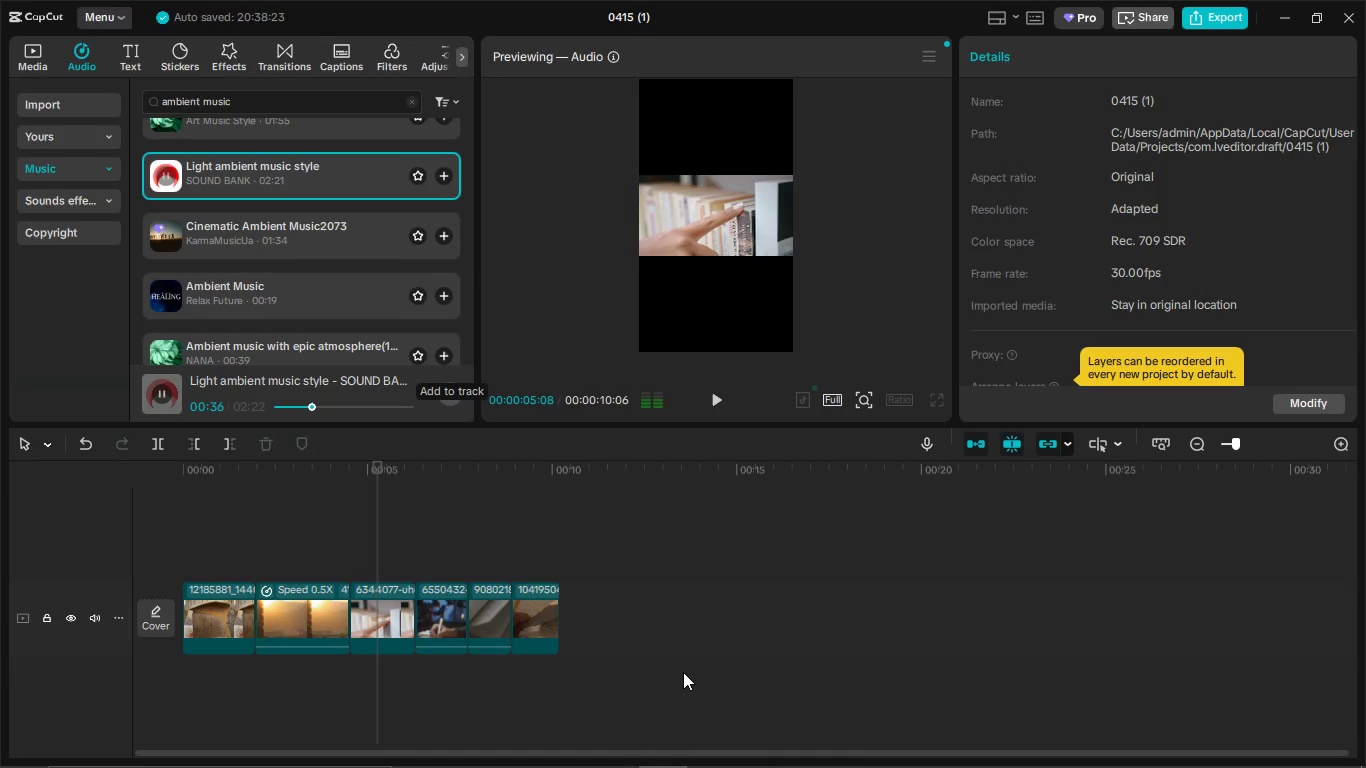 
left_click_drag(start_coordinate=[376, 545], to_coordinate=[241, 562])
 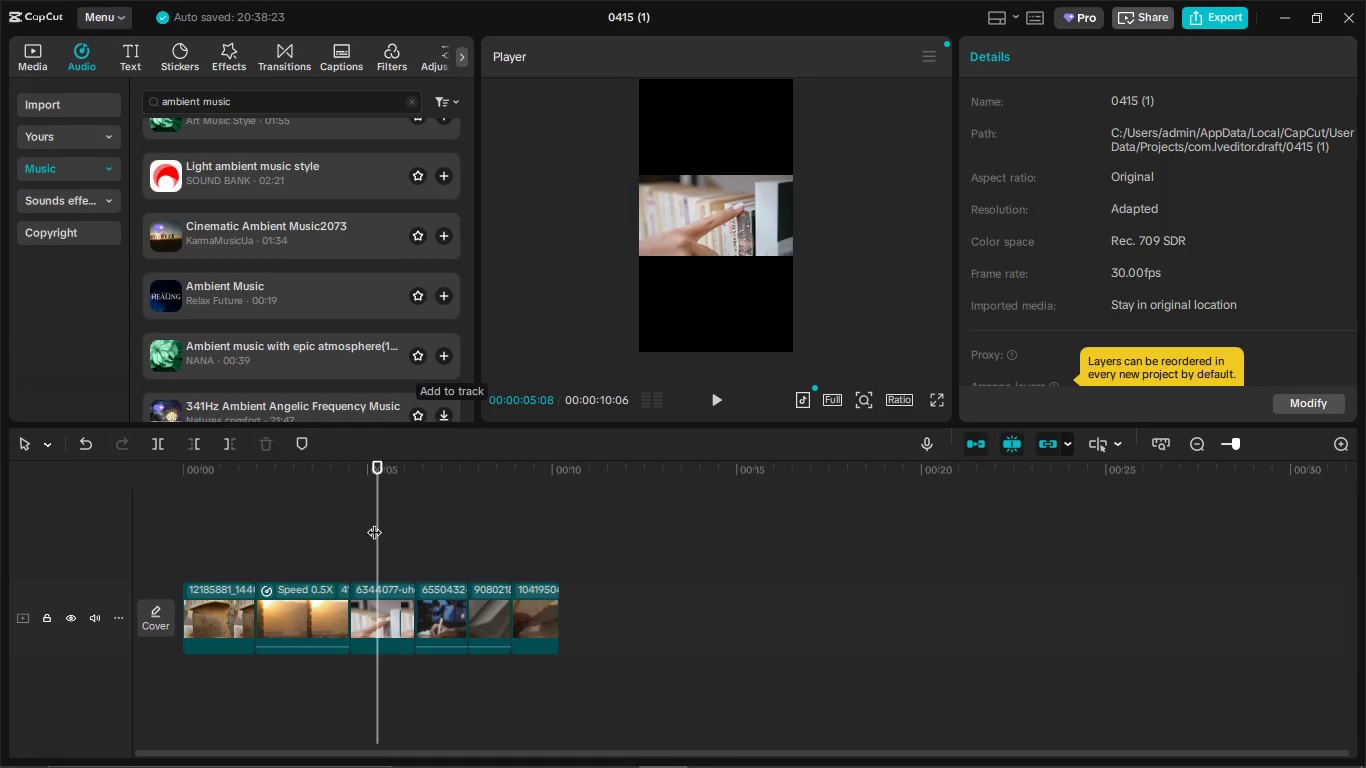 
left_click_drag(start_coordinate=[377, 523], to_coordinate=[104, 578])
 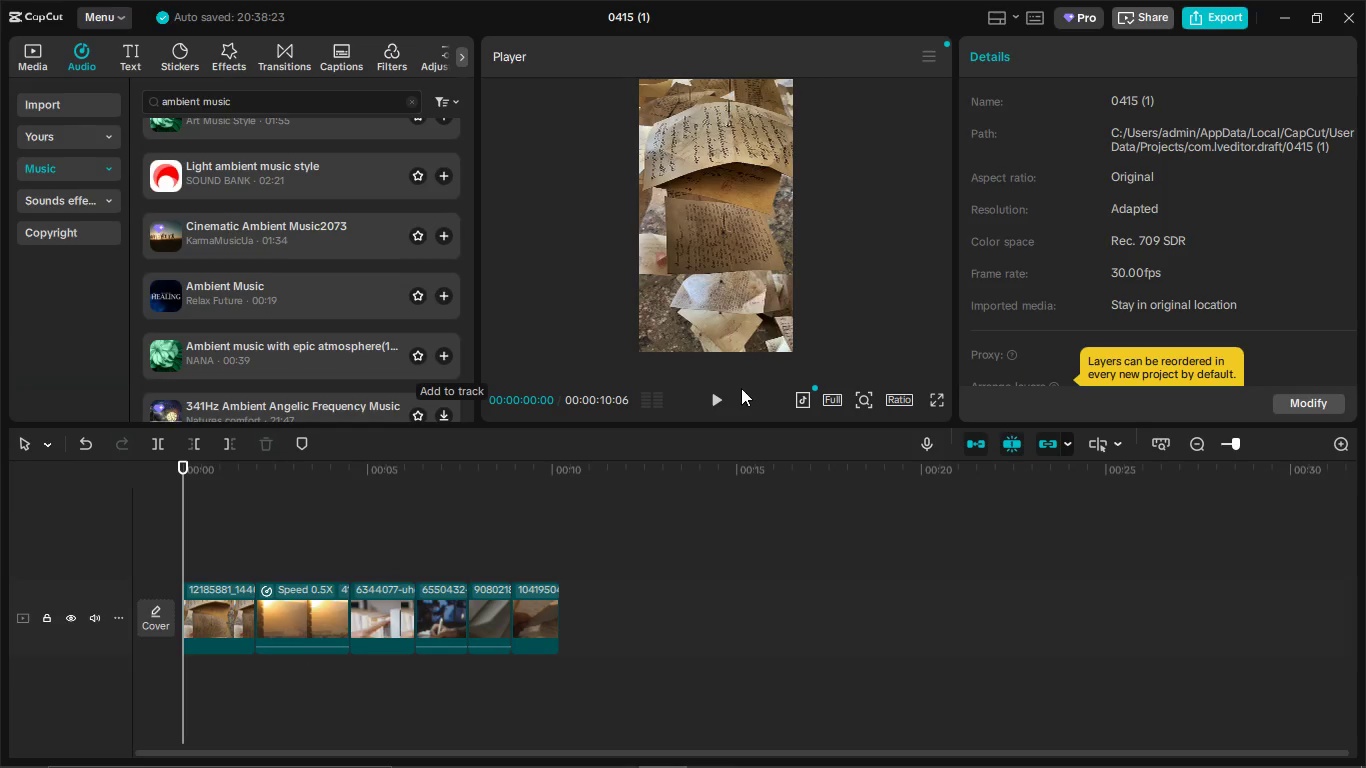 
left_click([719, 399])
 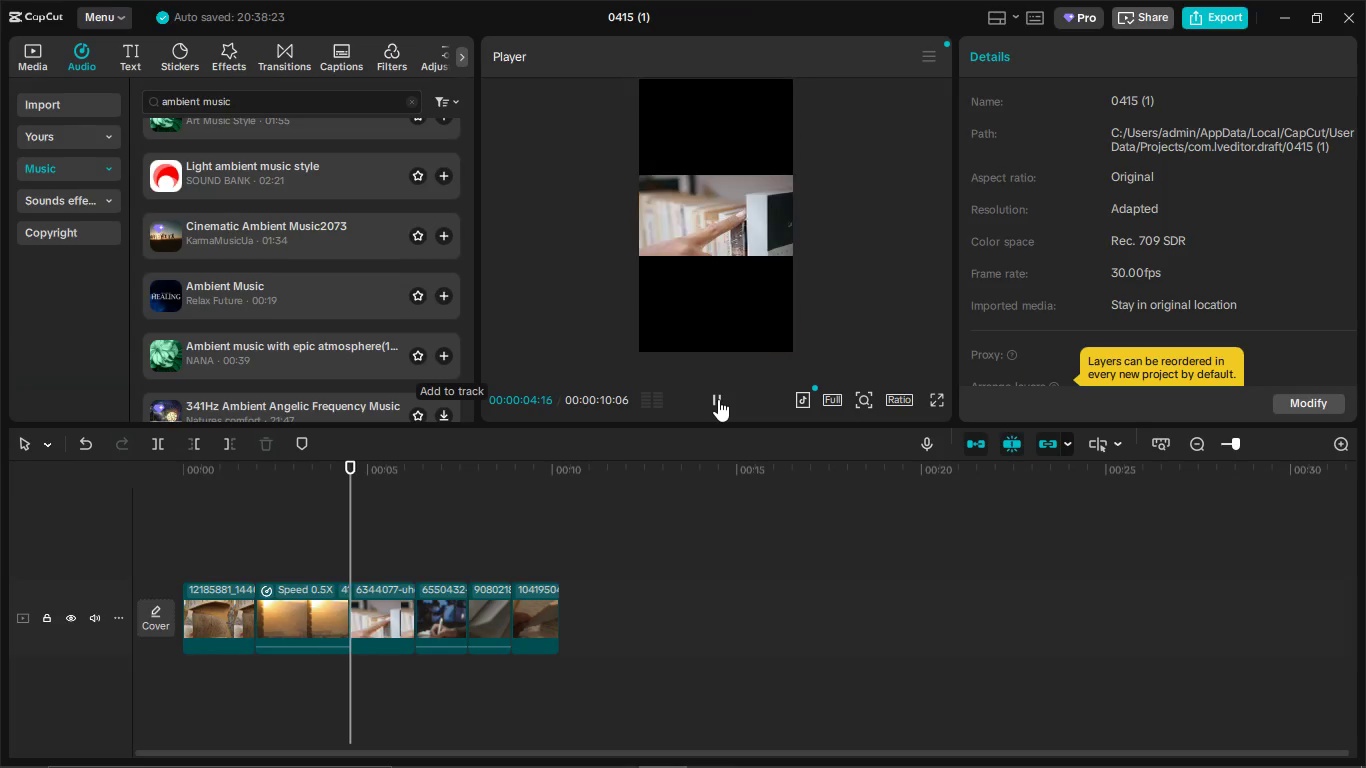 
wait(6.26)
 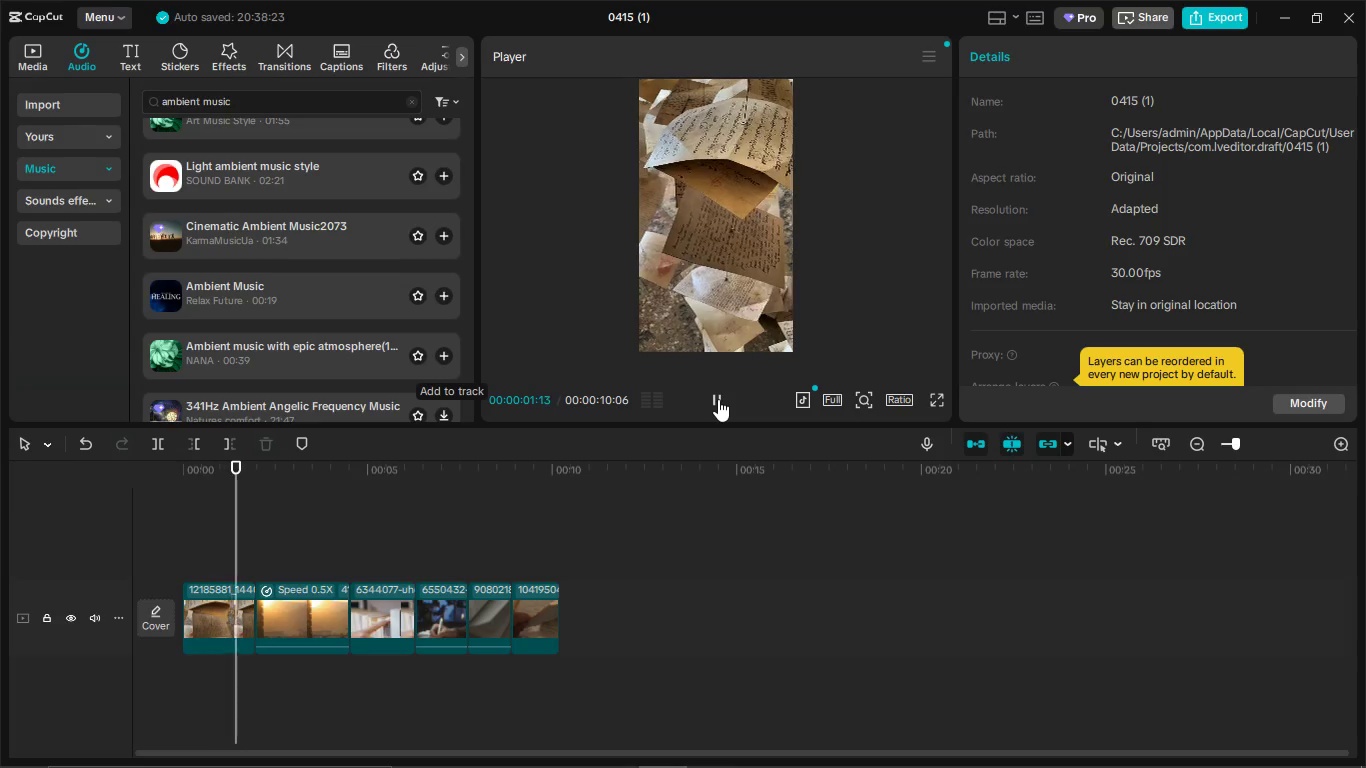 
left_click([719, 399])
 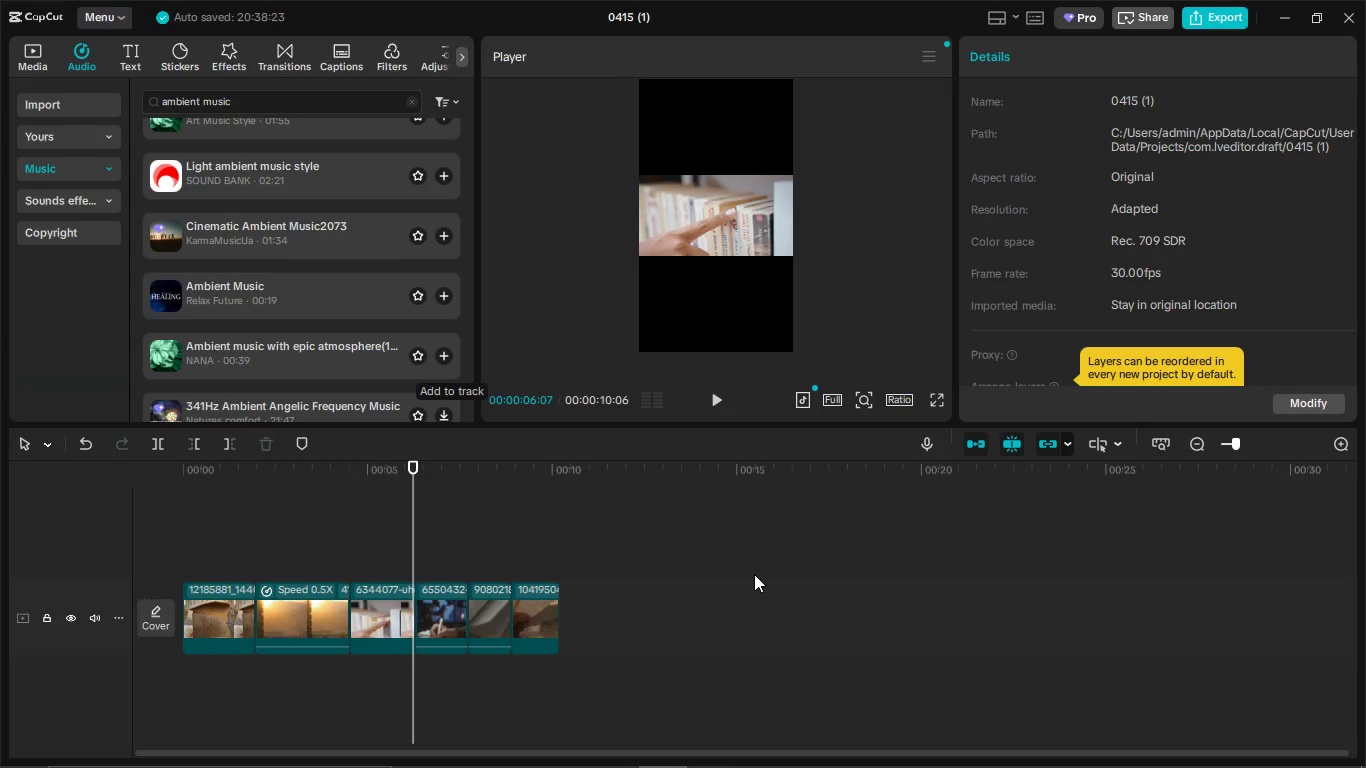 
wait(5.99)
 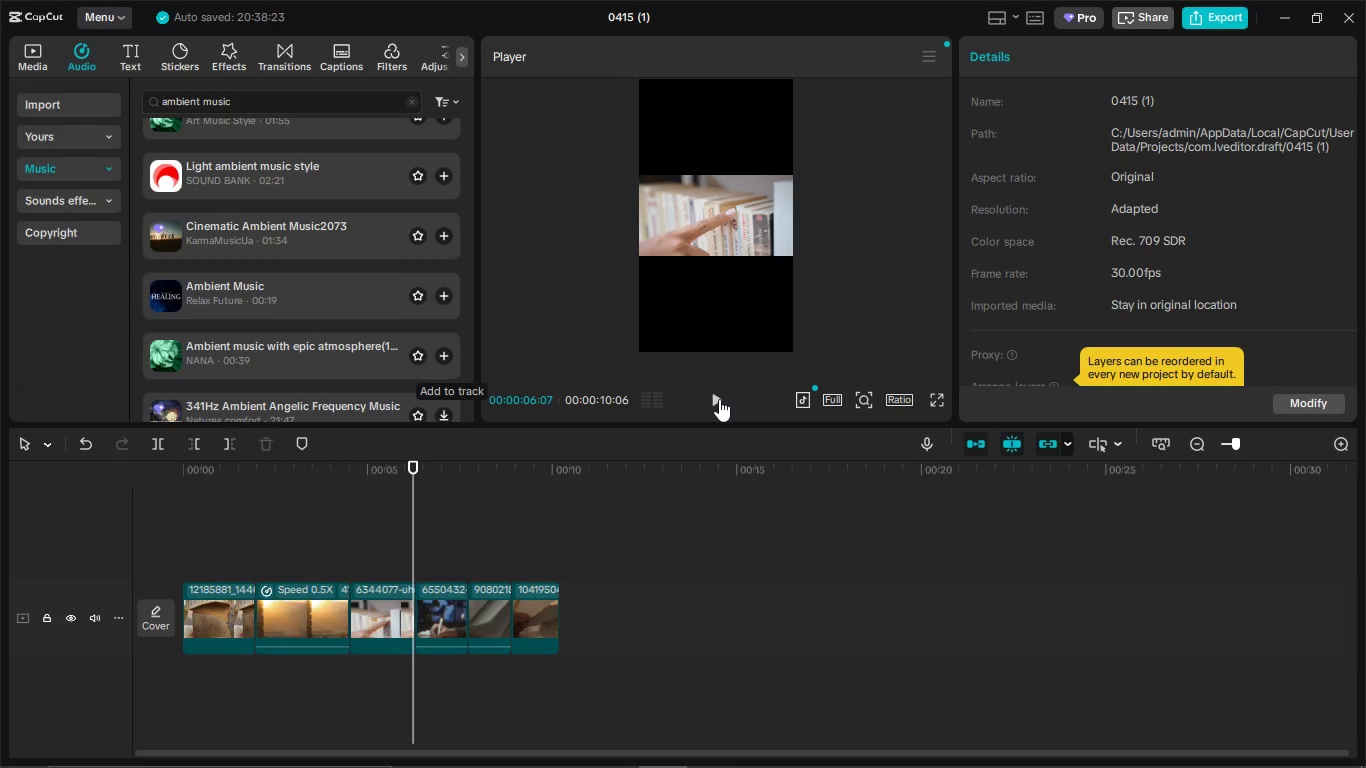 
left_click_drag(start_coordinate=[419, 535], to_coordinate=[160, 572])
 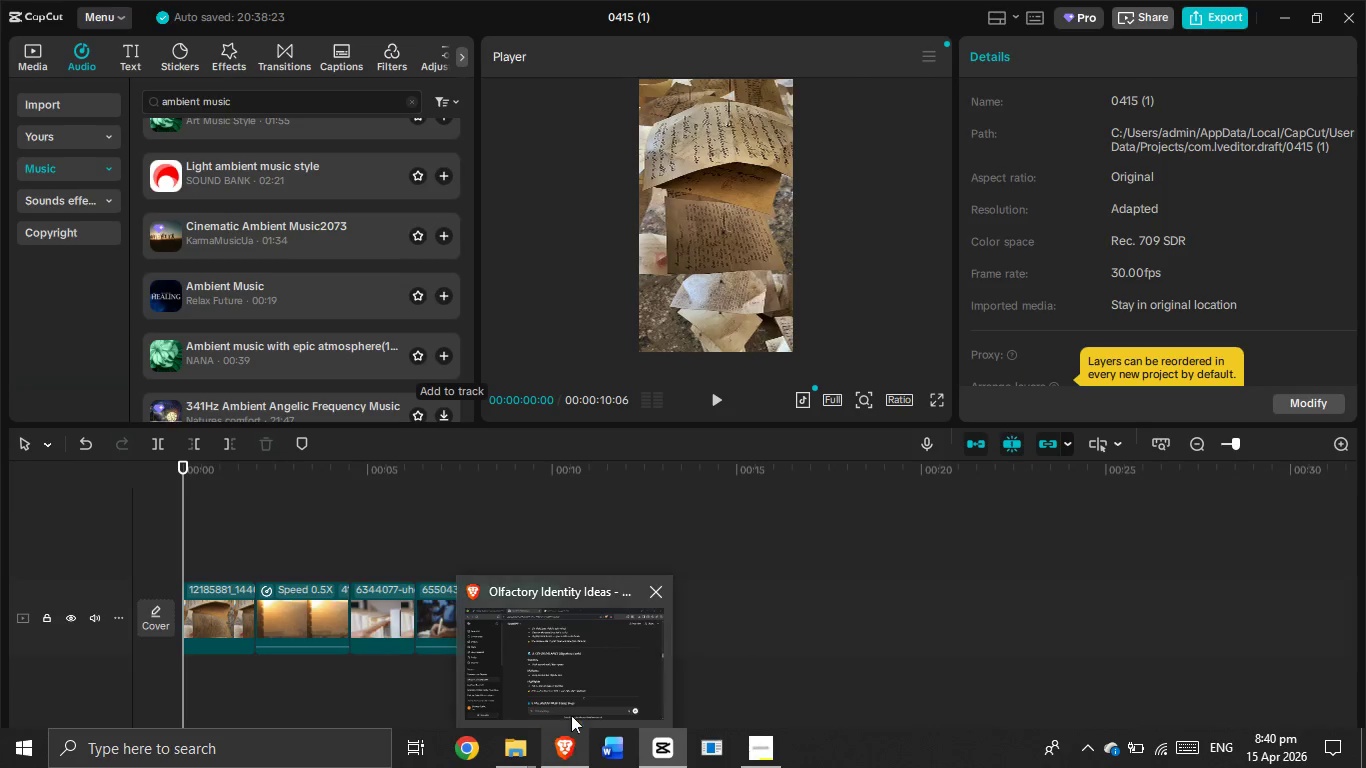 
mouse_move([805, 657])
 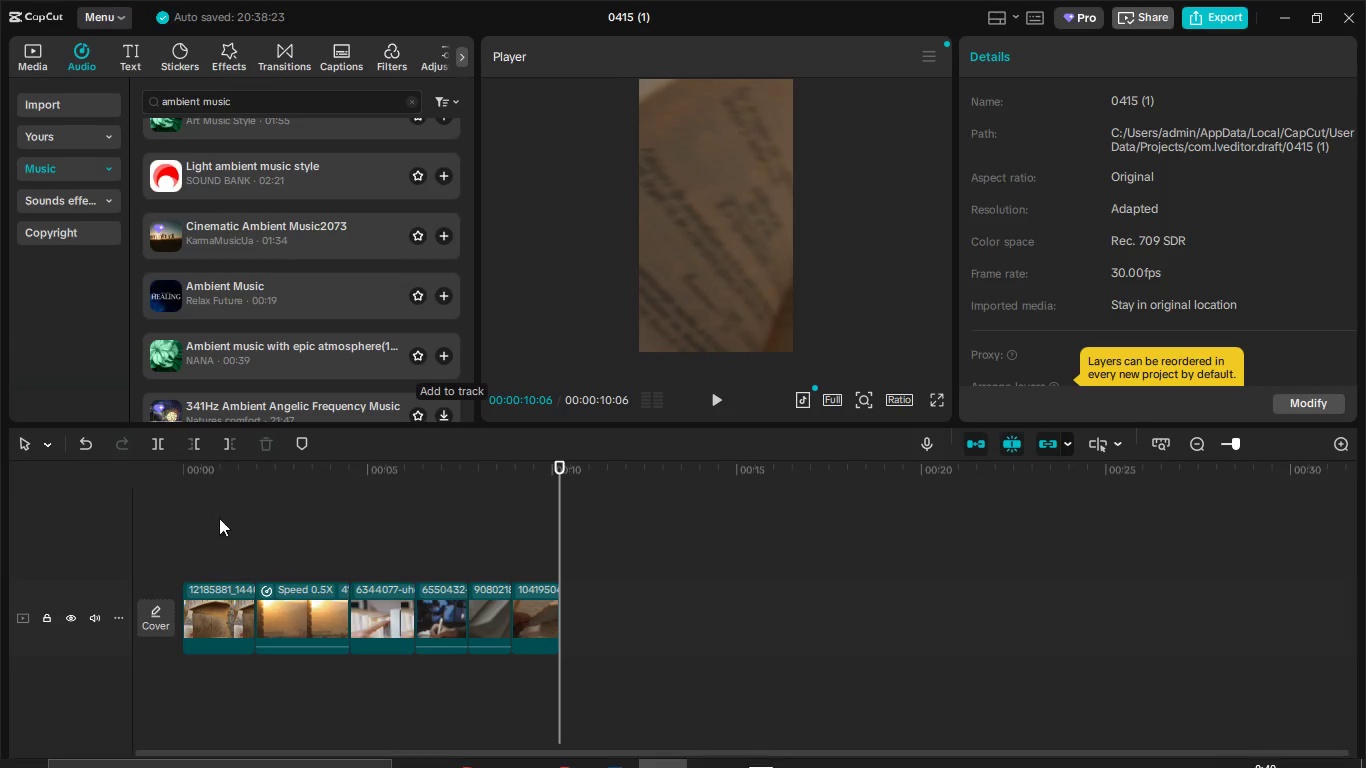 
mouse_move([285, 219])
 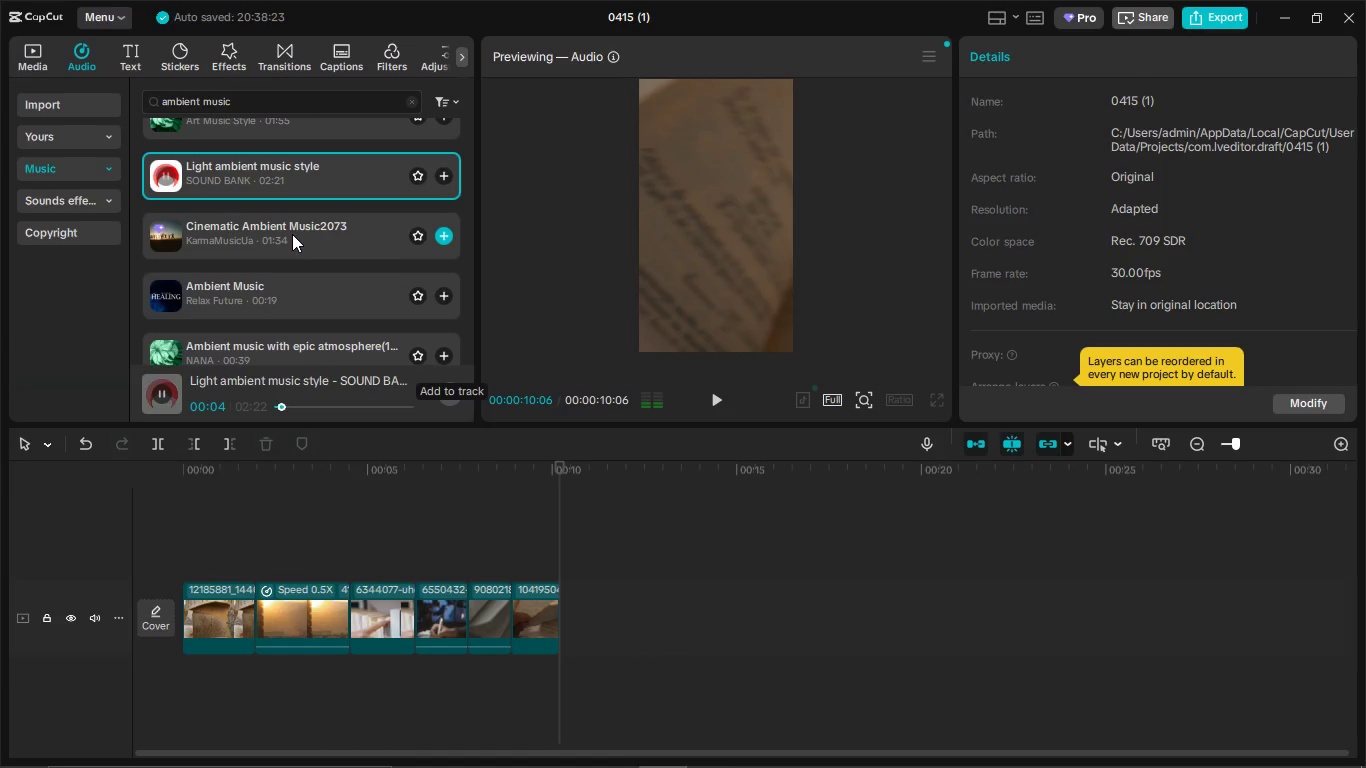 
left_click([292, 234])
 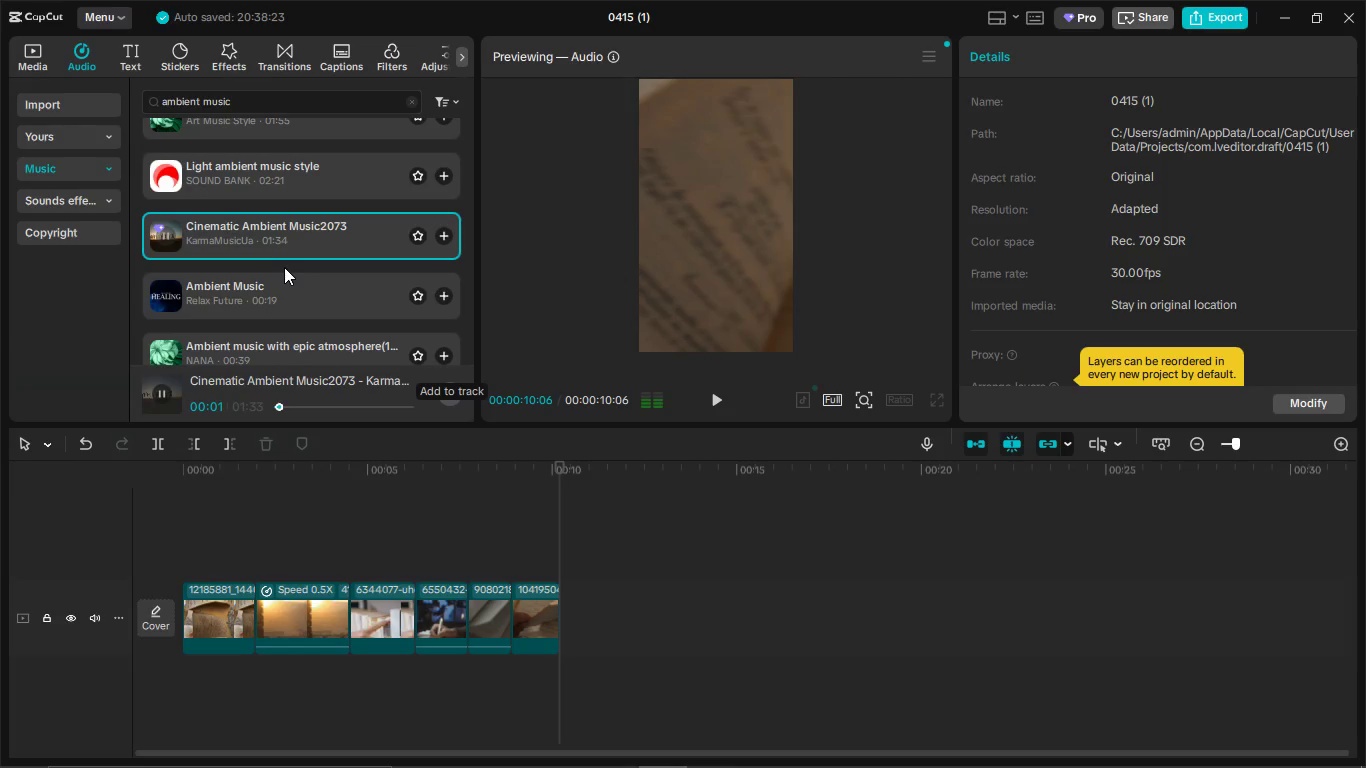 
scroll: coordinate [284, 267], scroll_direction: down, amount: 1.0
 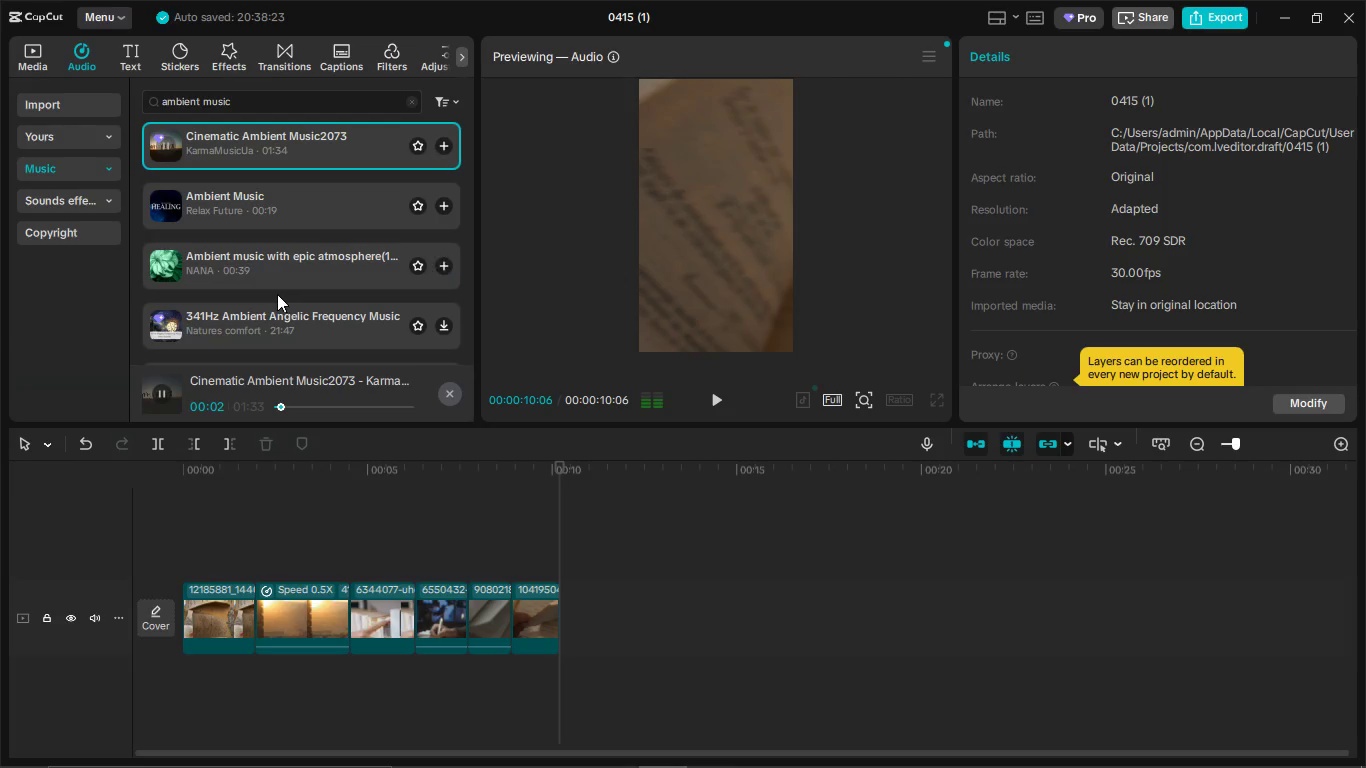 
left_click([274, 309])
 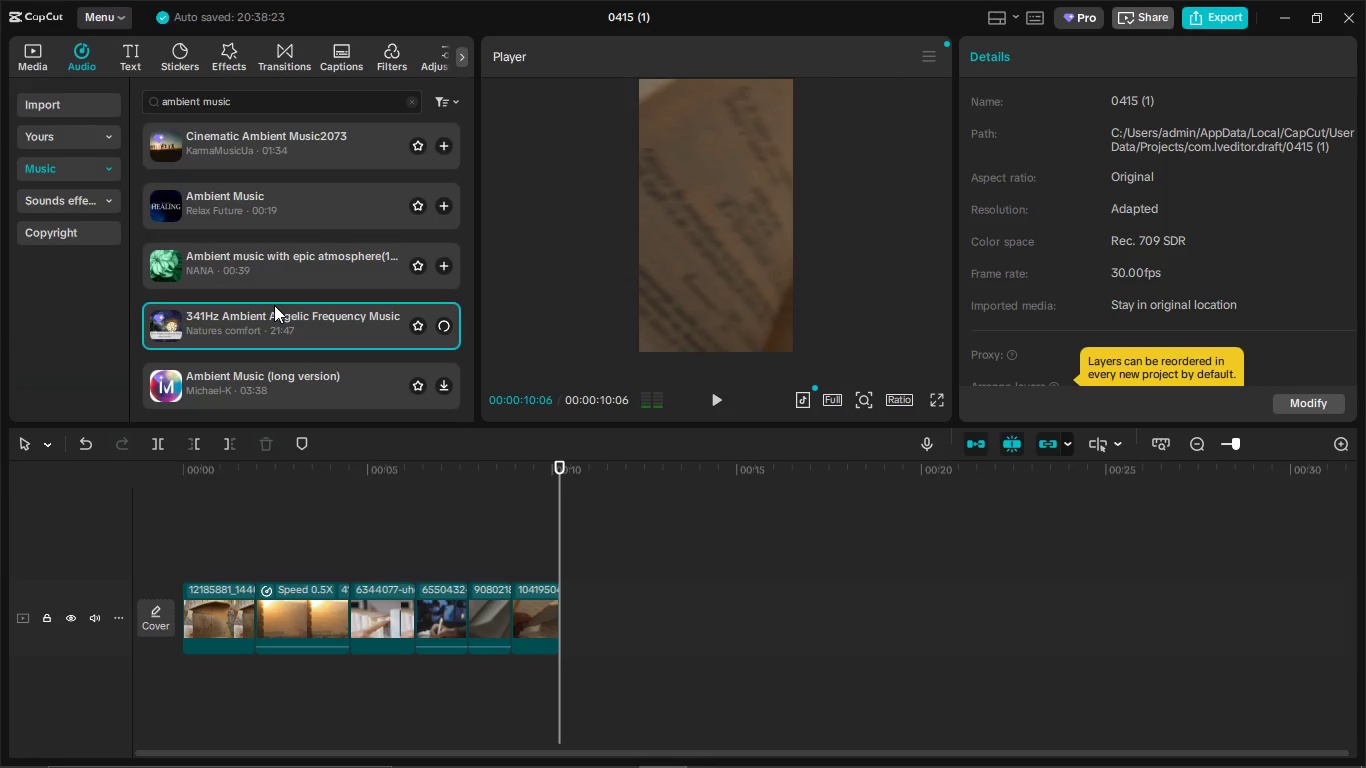 
scroll: coordinate [285, 323], scroll_direction: down, amount: 2.0
 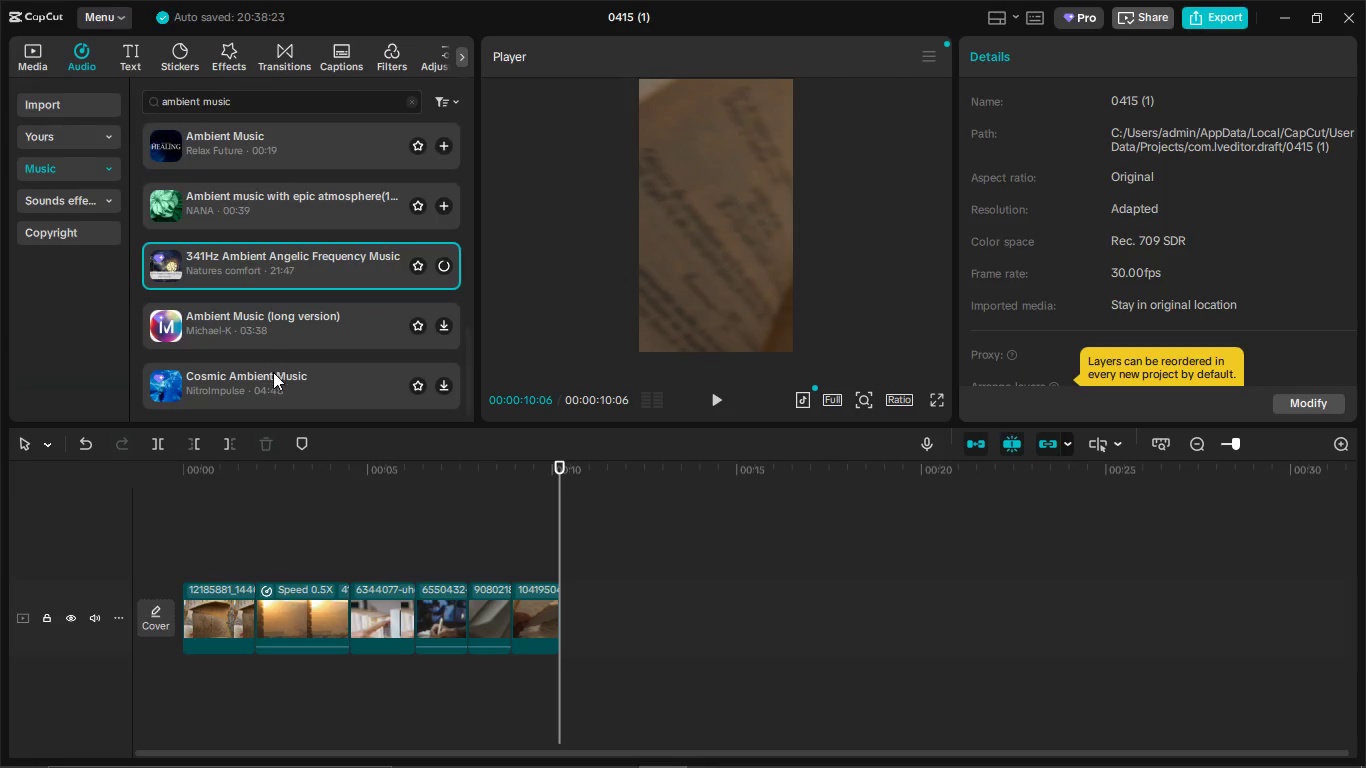 
left_click([273, 373])
 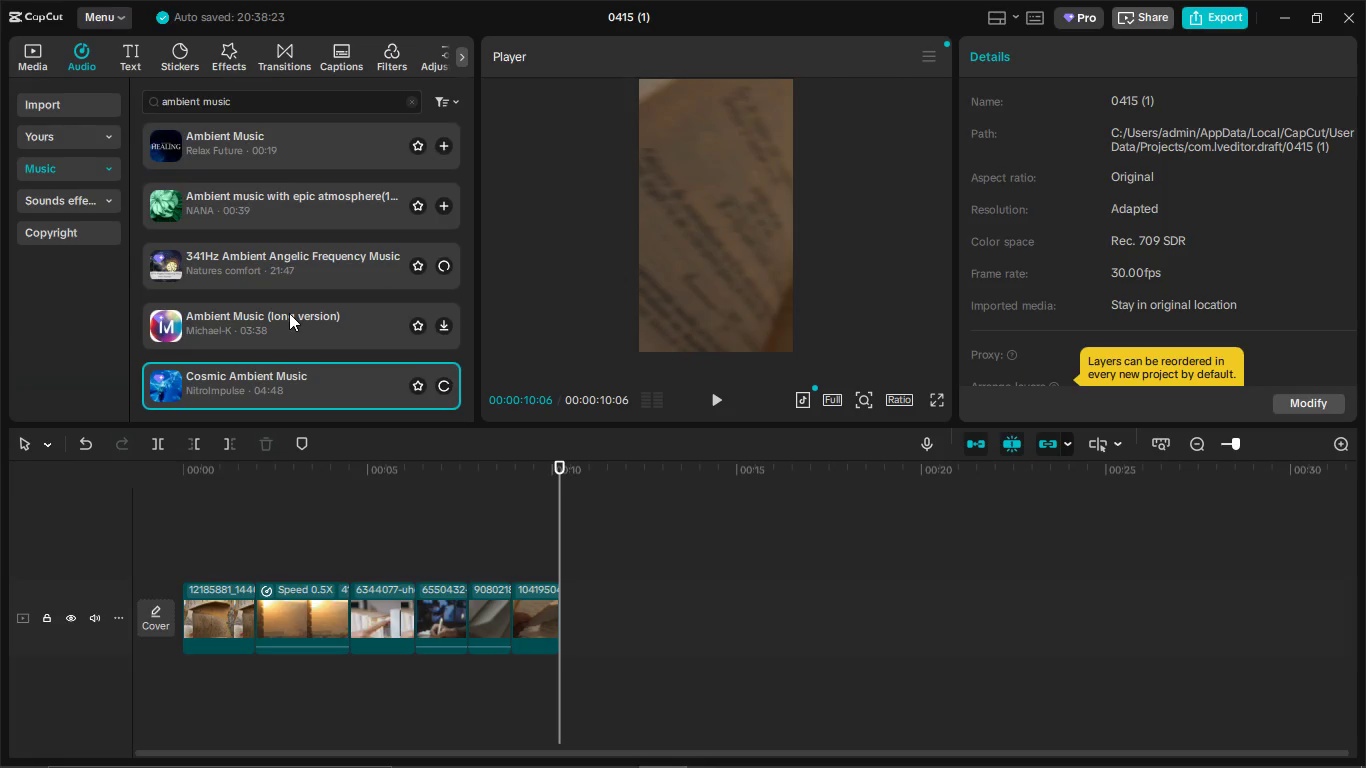 
mouse_move([266, 257])
 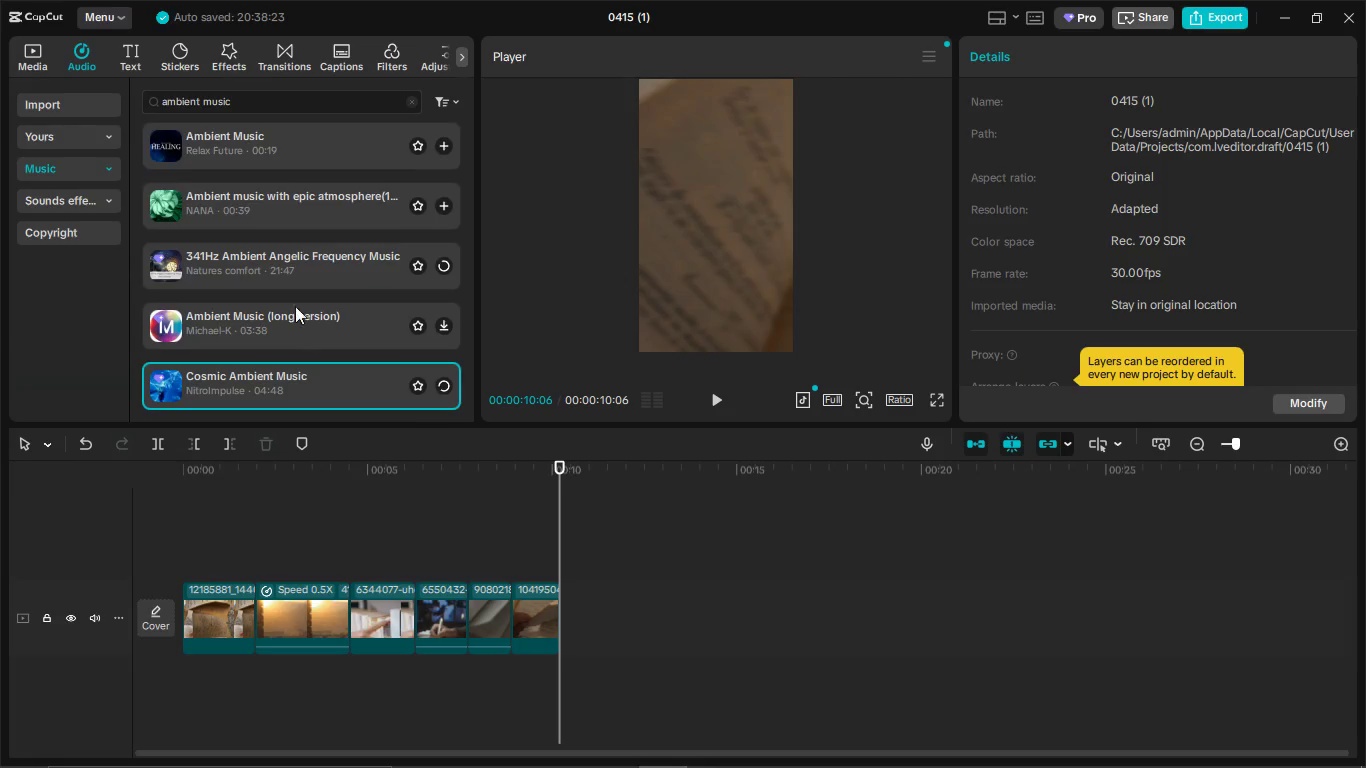 
scroll: coordinate [304, 296], scroll_direction: up, amount: 7.0
 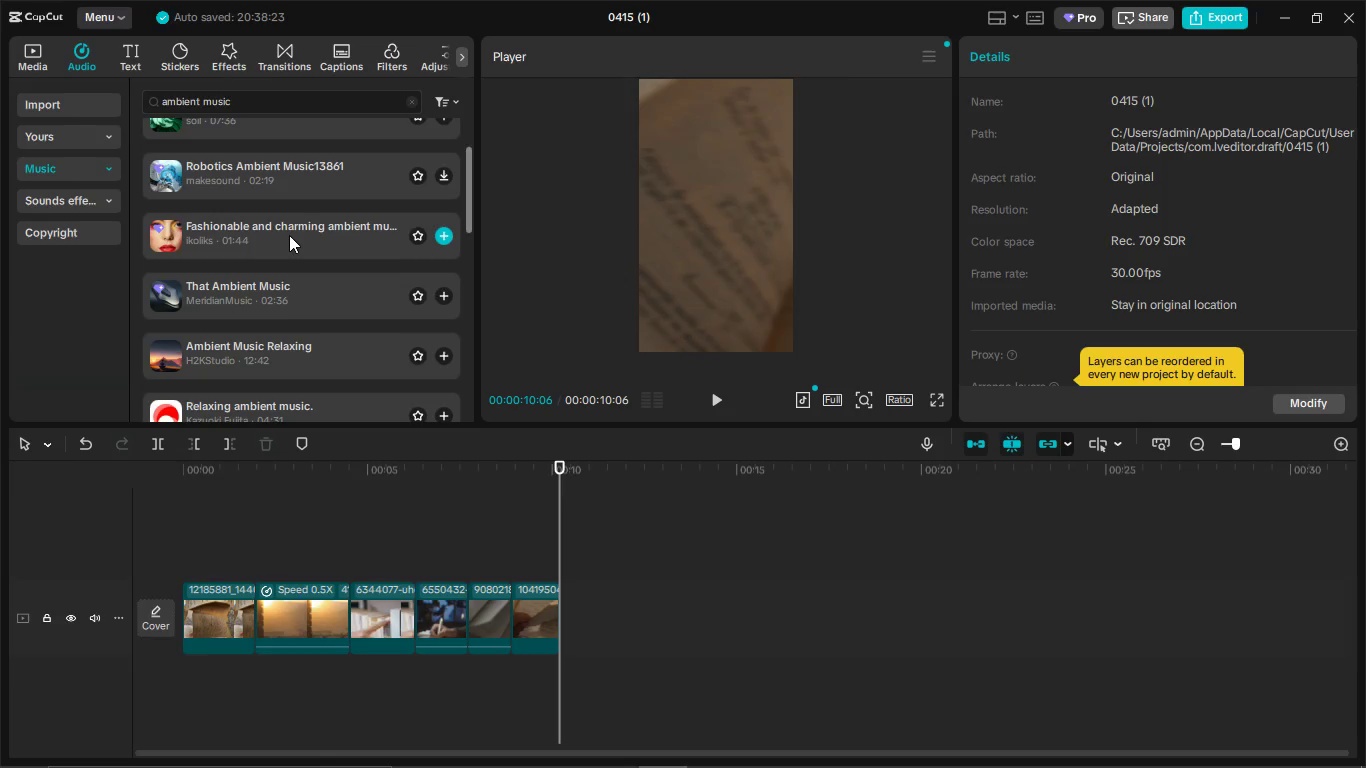 
left_click([289, 235])
 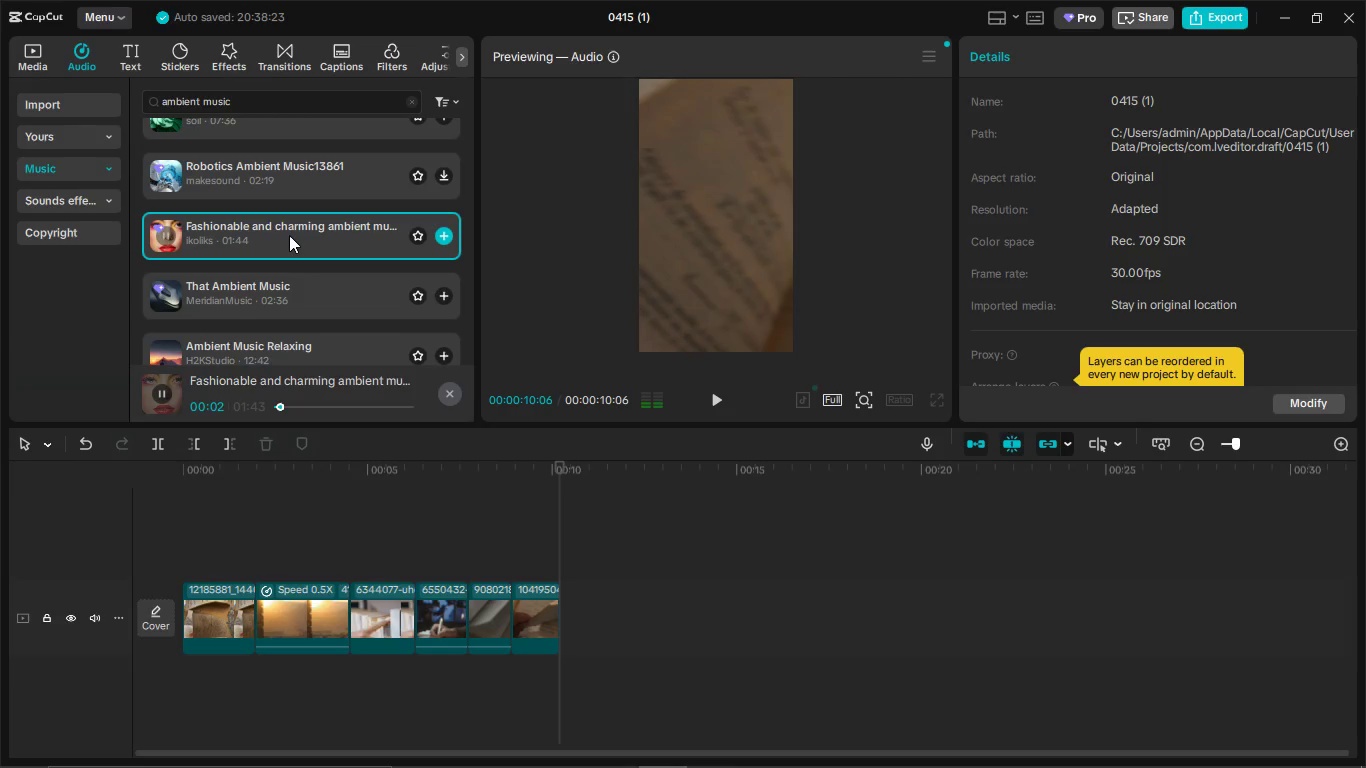 
scroll: coordinate [251, 214], scroll_direction: up, amount: 2.0
 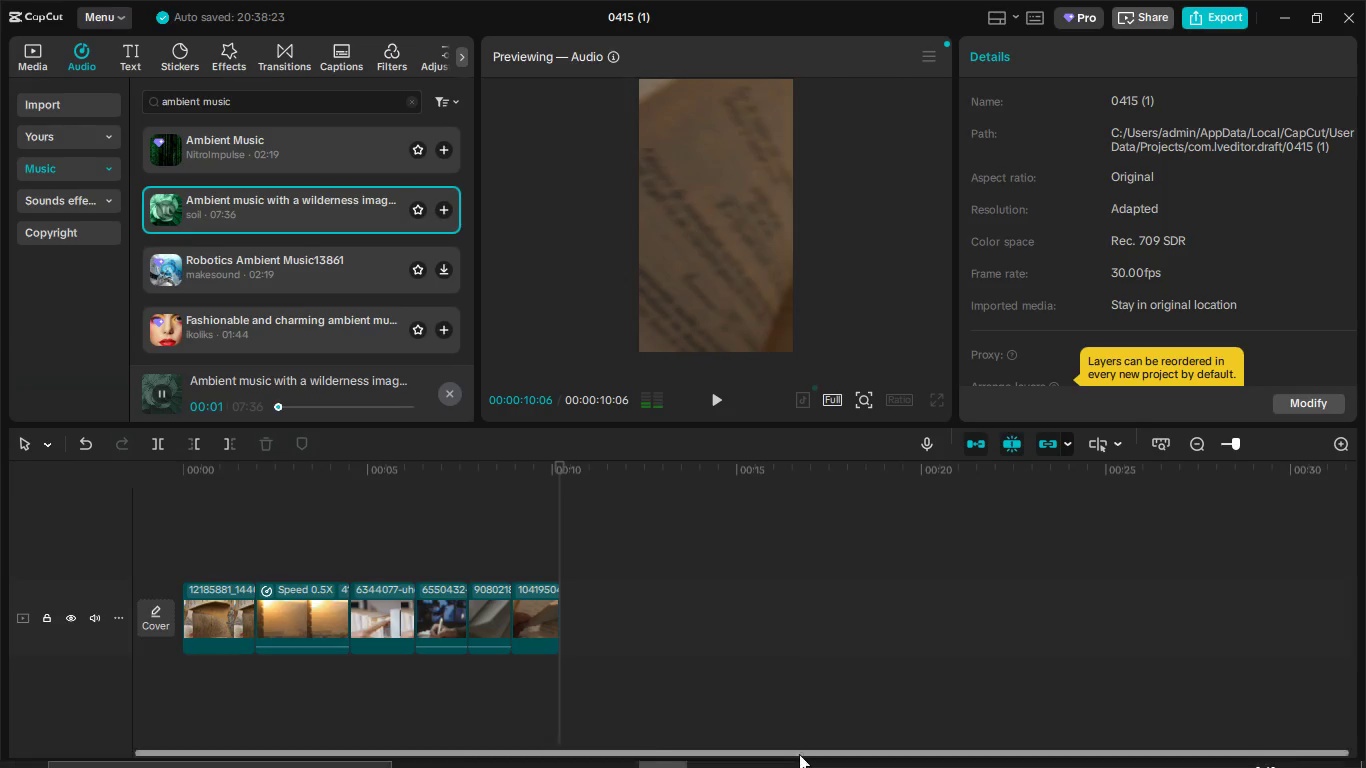 
left_click([777, 765])